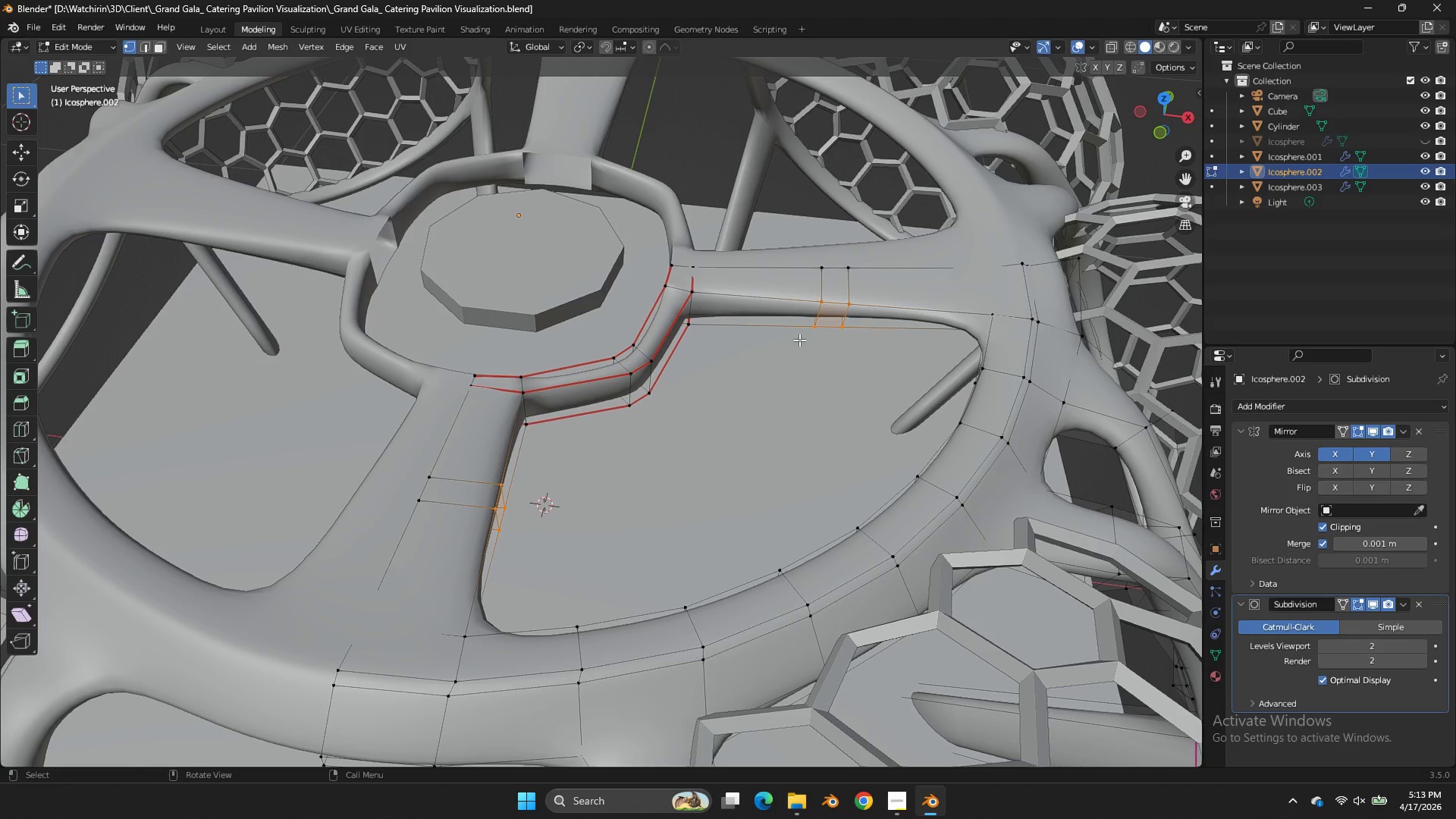 
key(Control+E)
 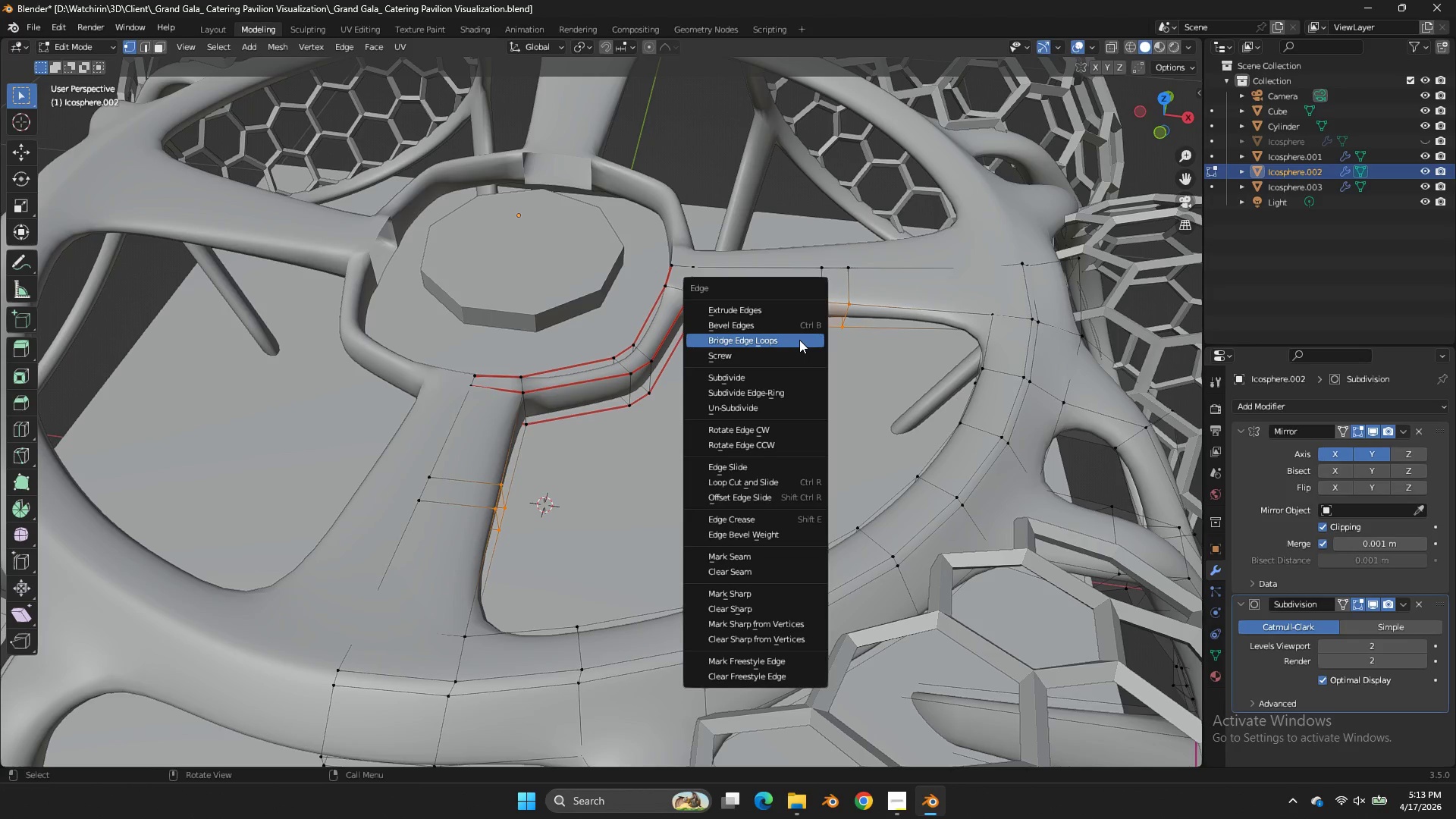 
left_click([799, 340])
 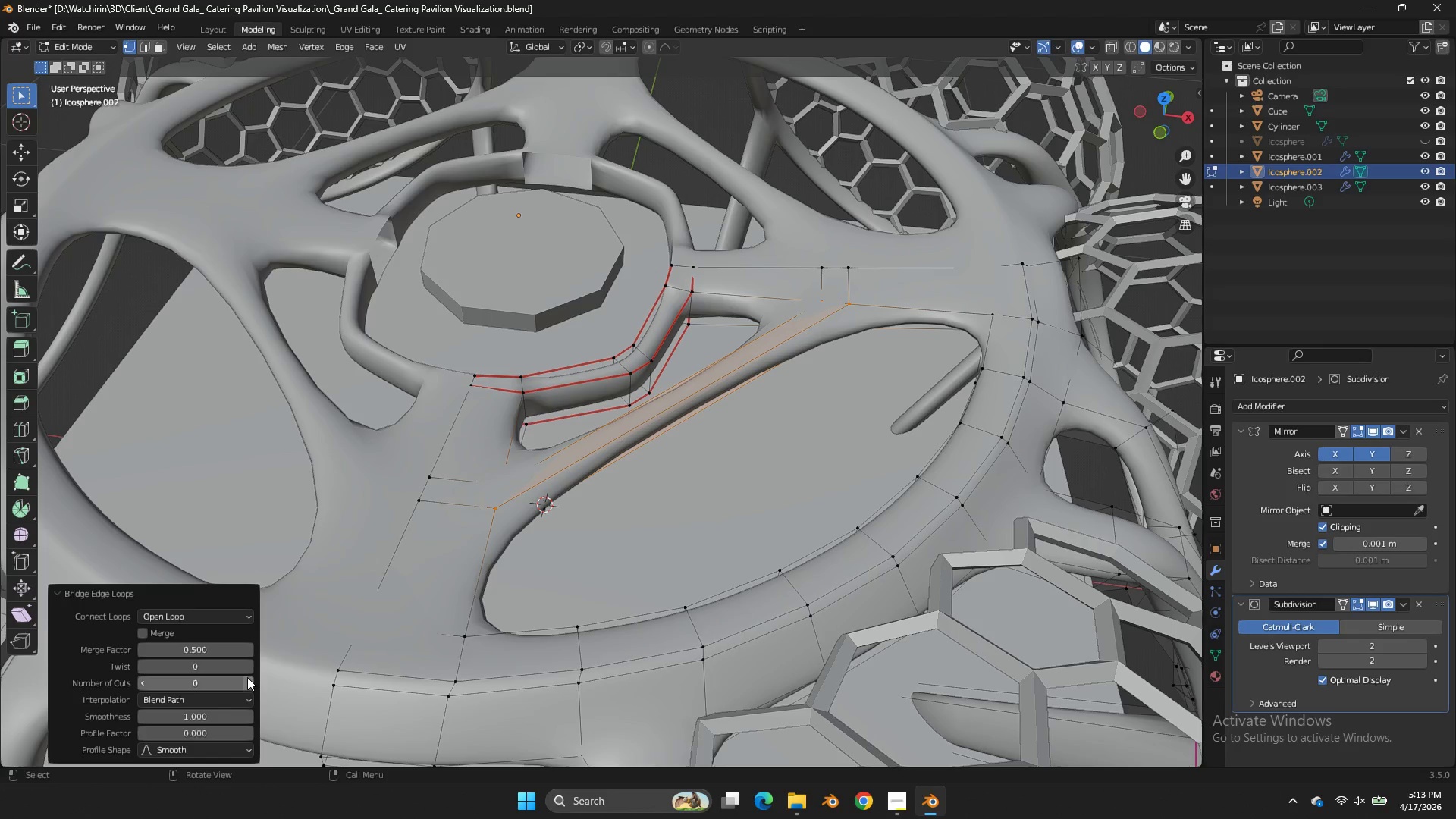 
triple_click([247, 677])
 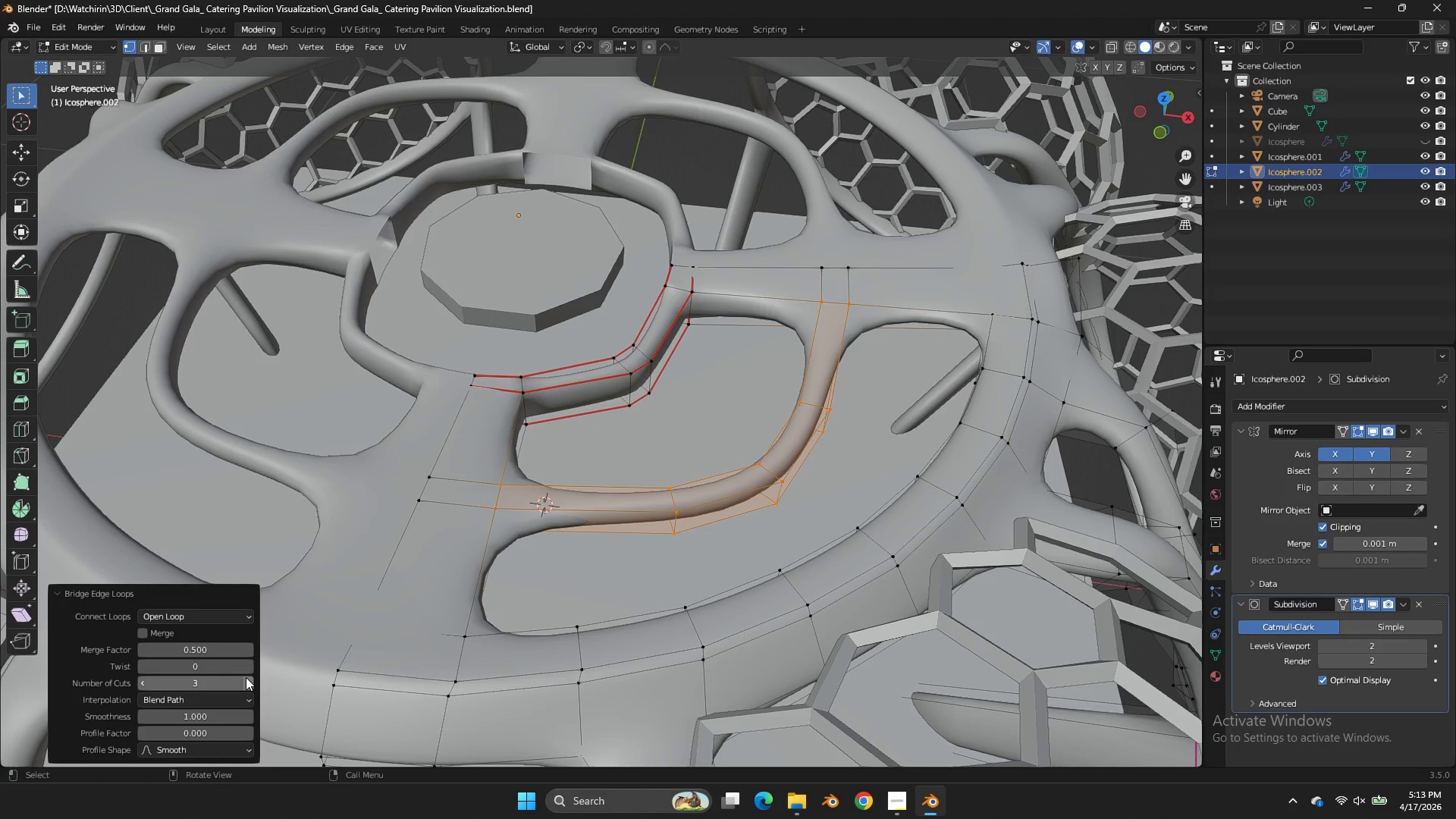 
double_click([247, 677])
 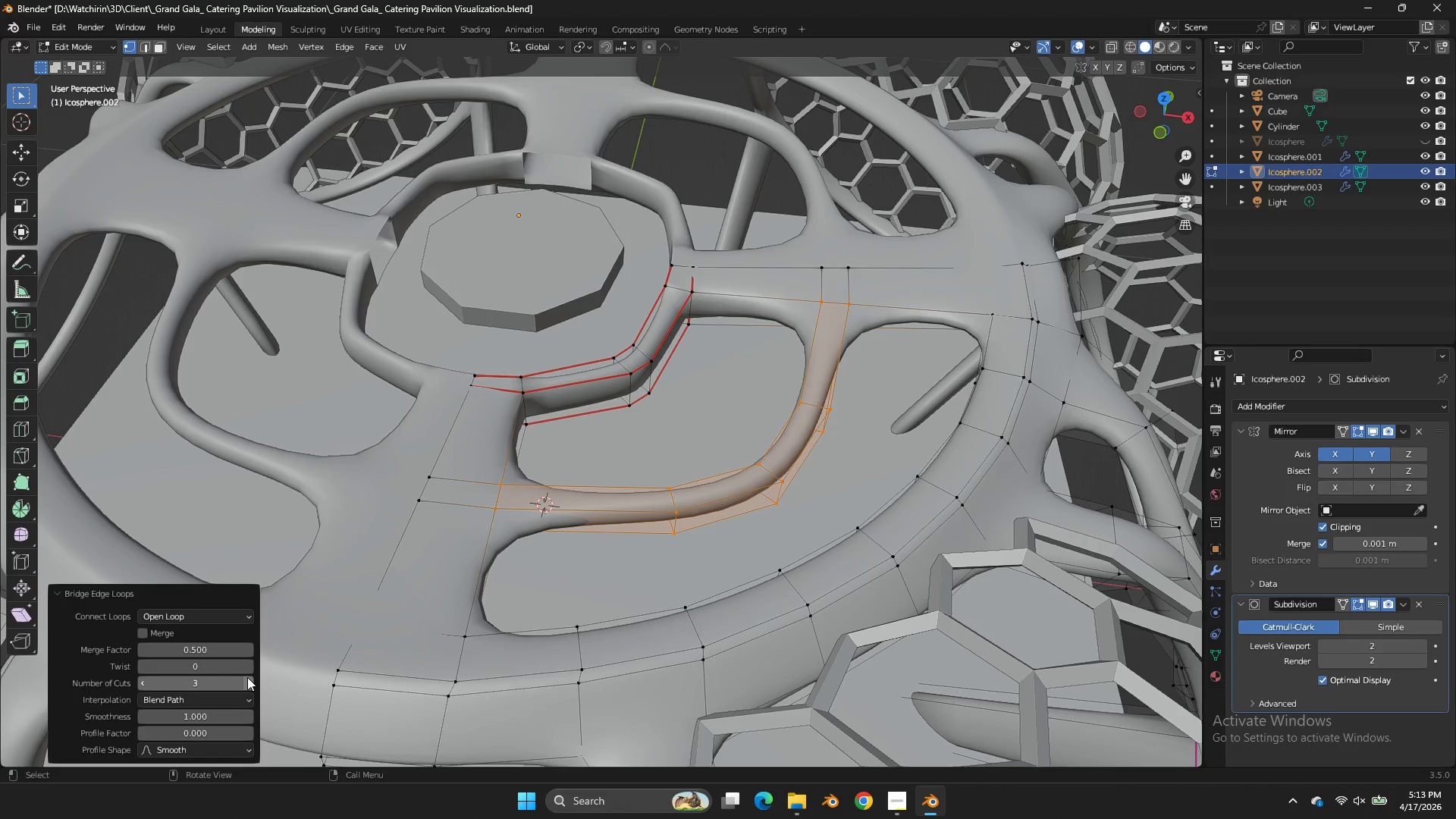 
key(Tab)
 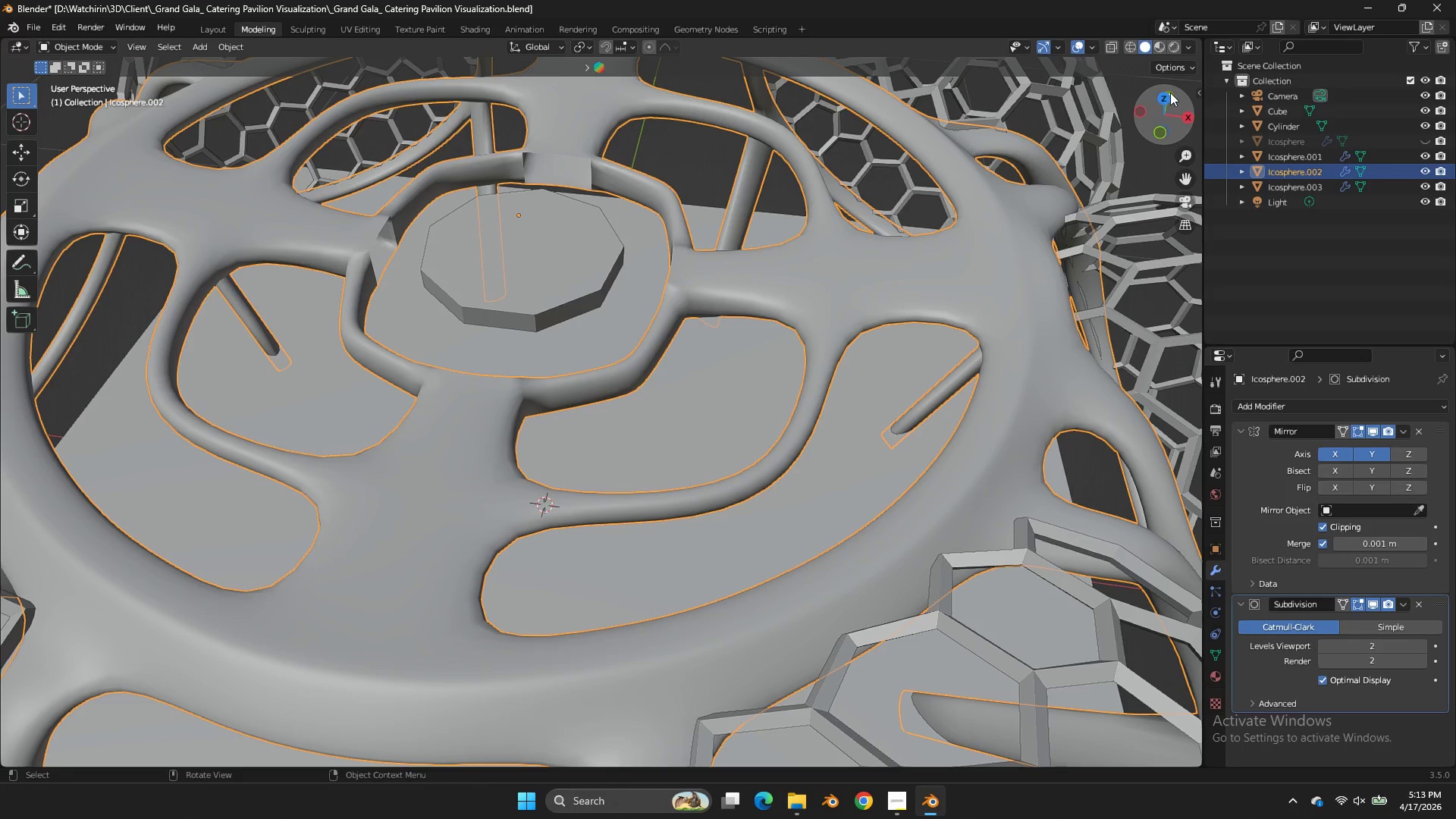 
left_click([1165, 93])
 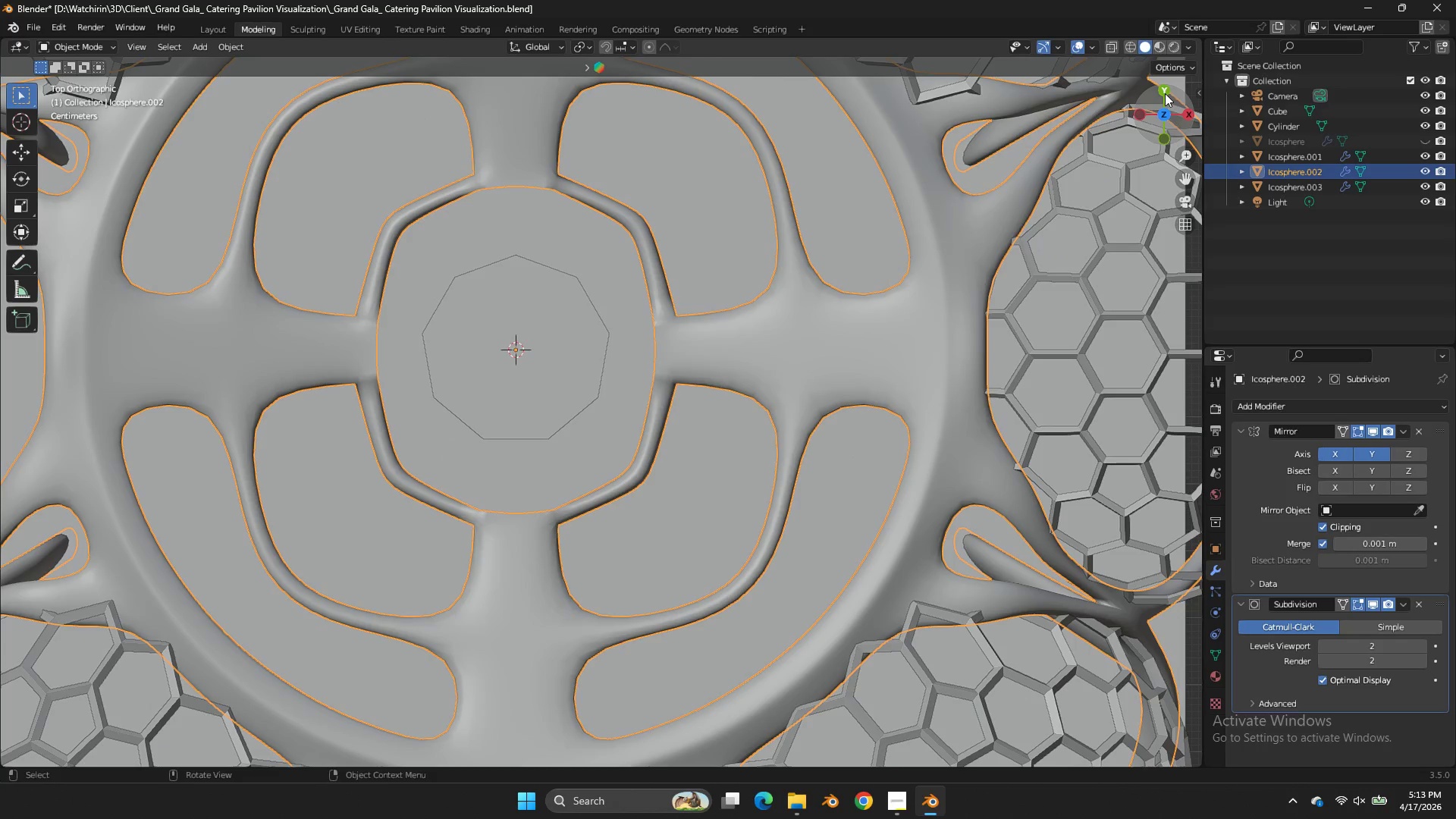 
left_click_drag(start_coordinate=[1165, 93], to_coordinate=[1167, 105])
 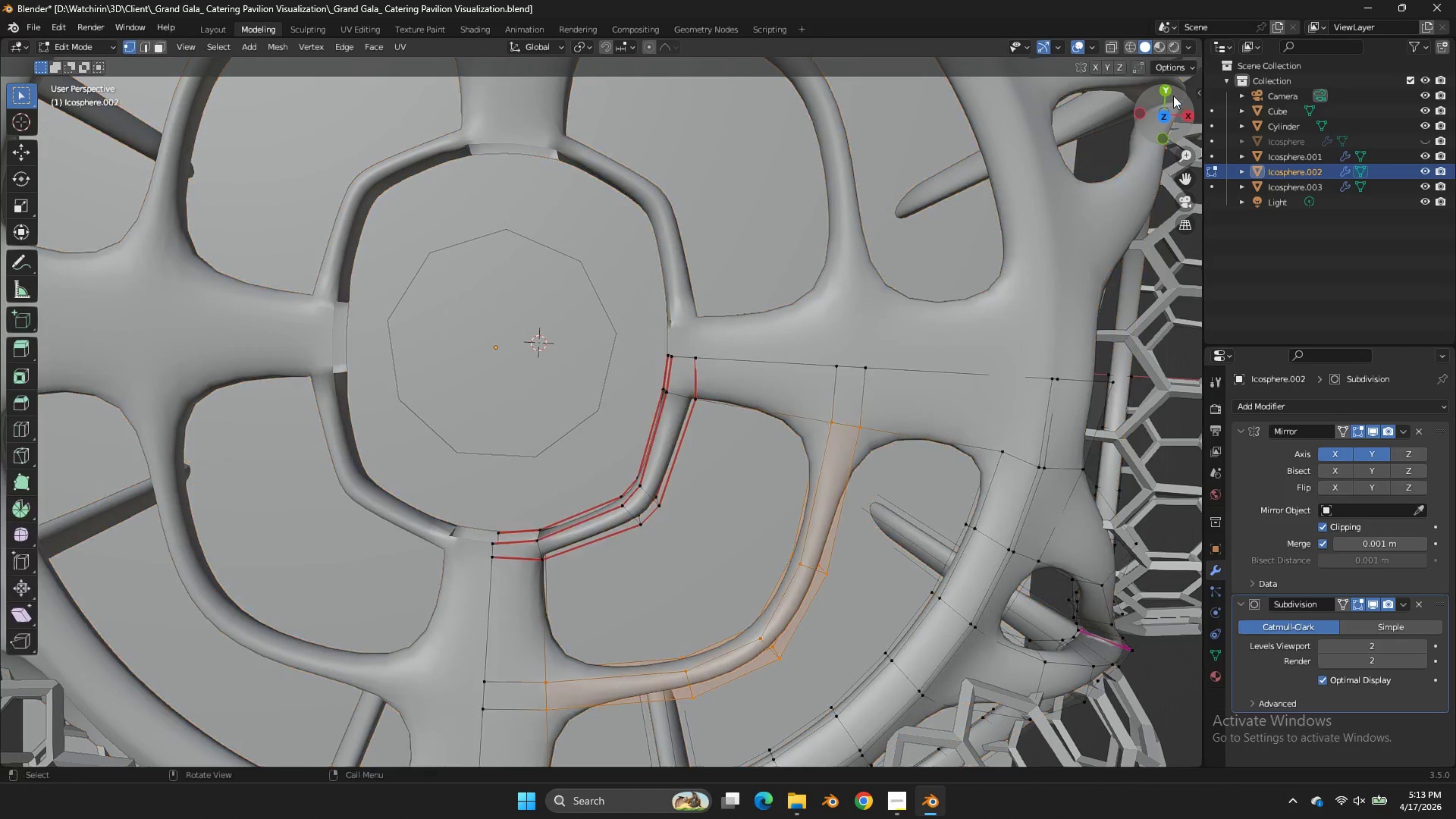 
key(Tab)
 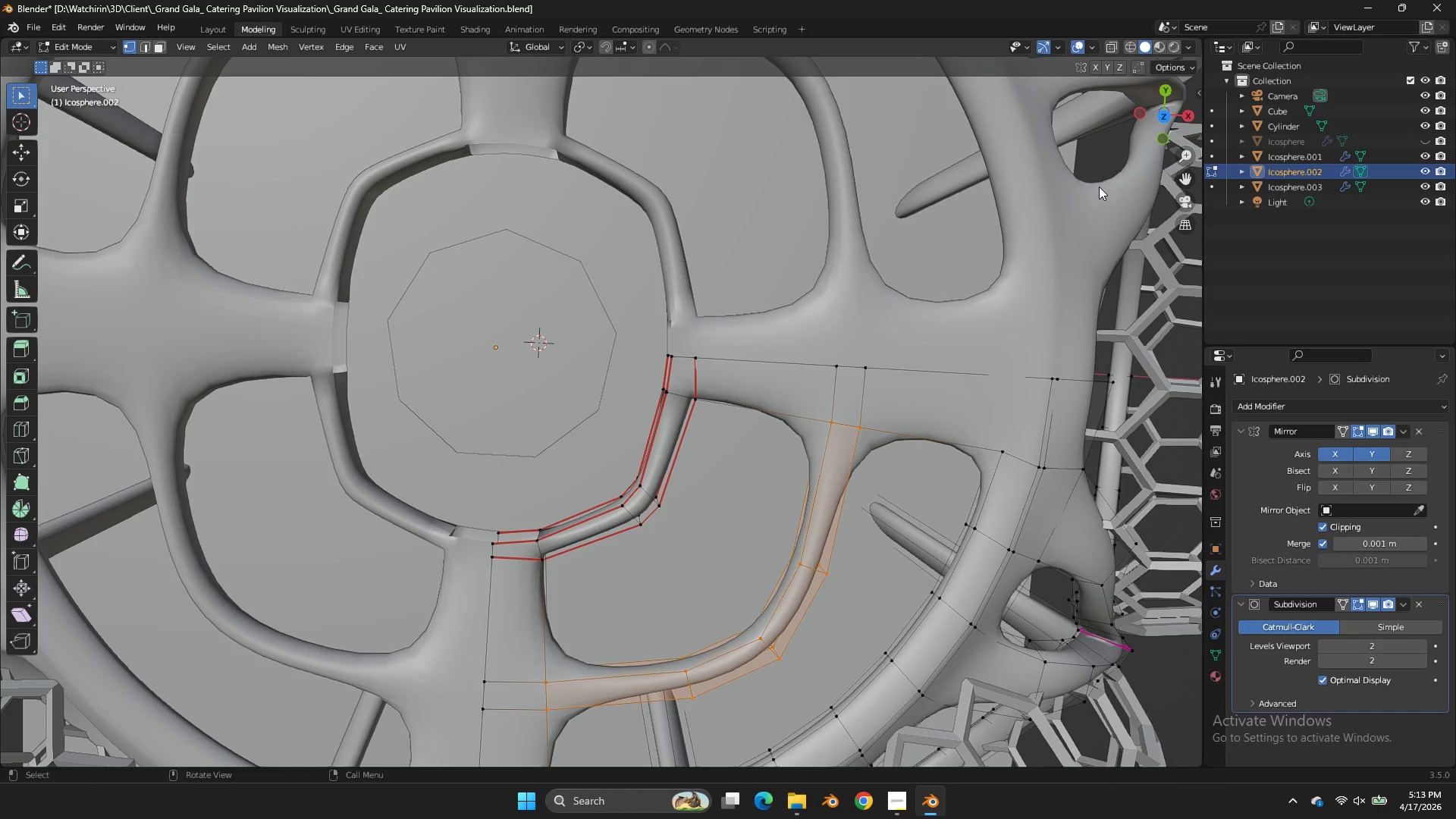 
left_click([1158, 111])
 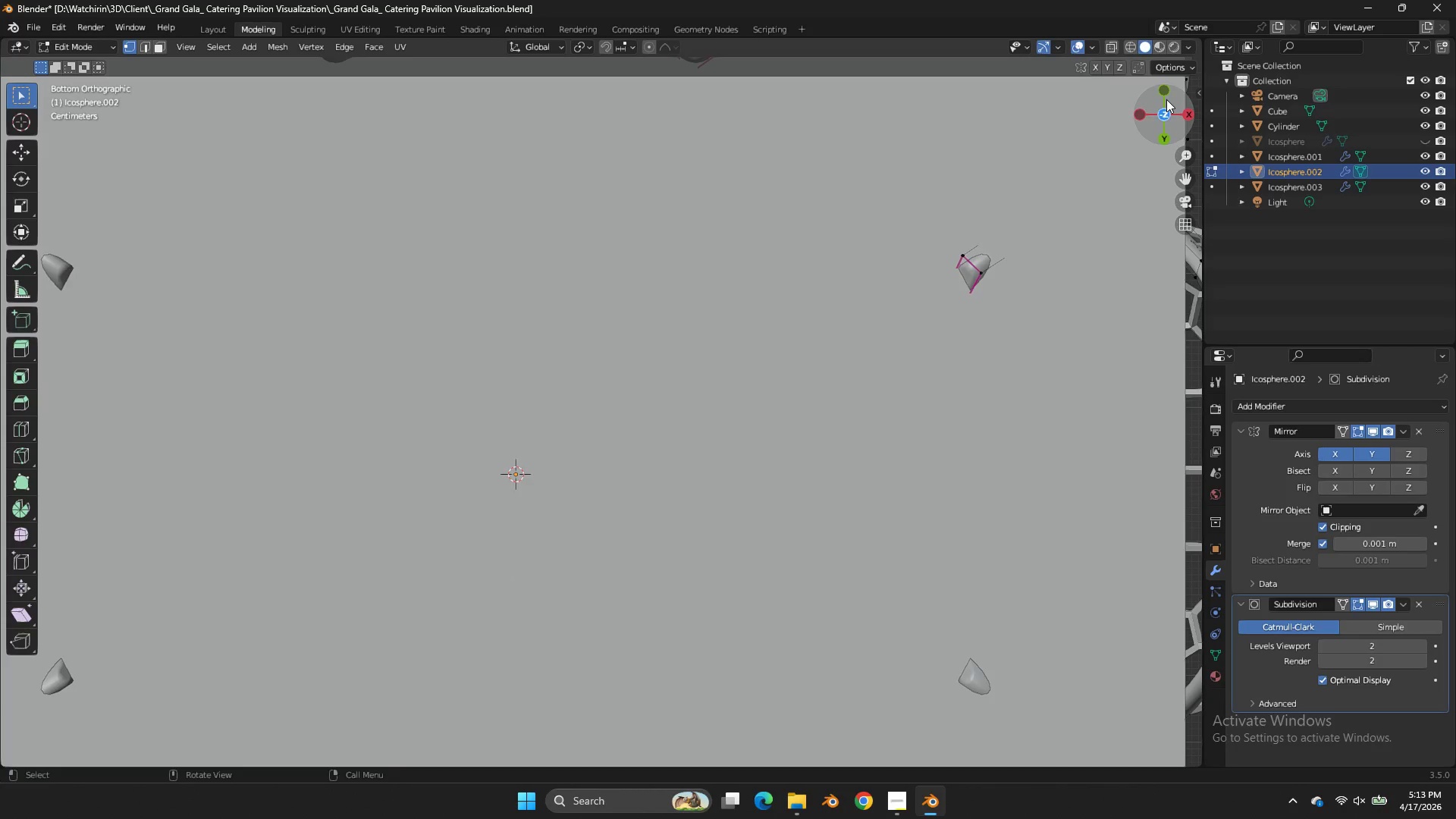 
double_click([1166, 99])
 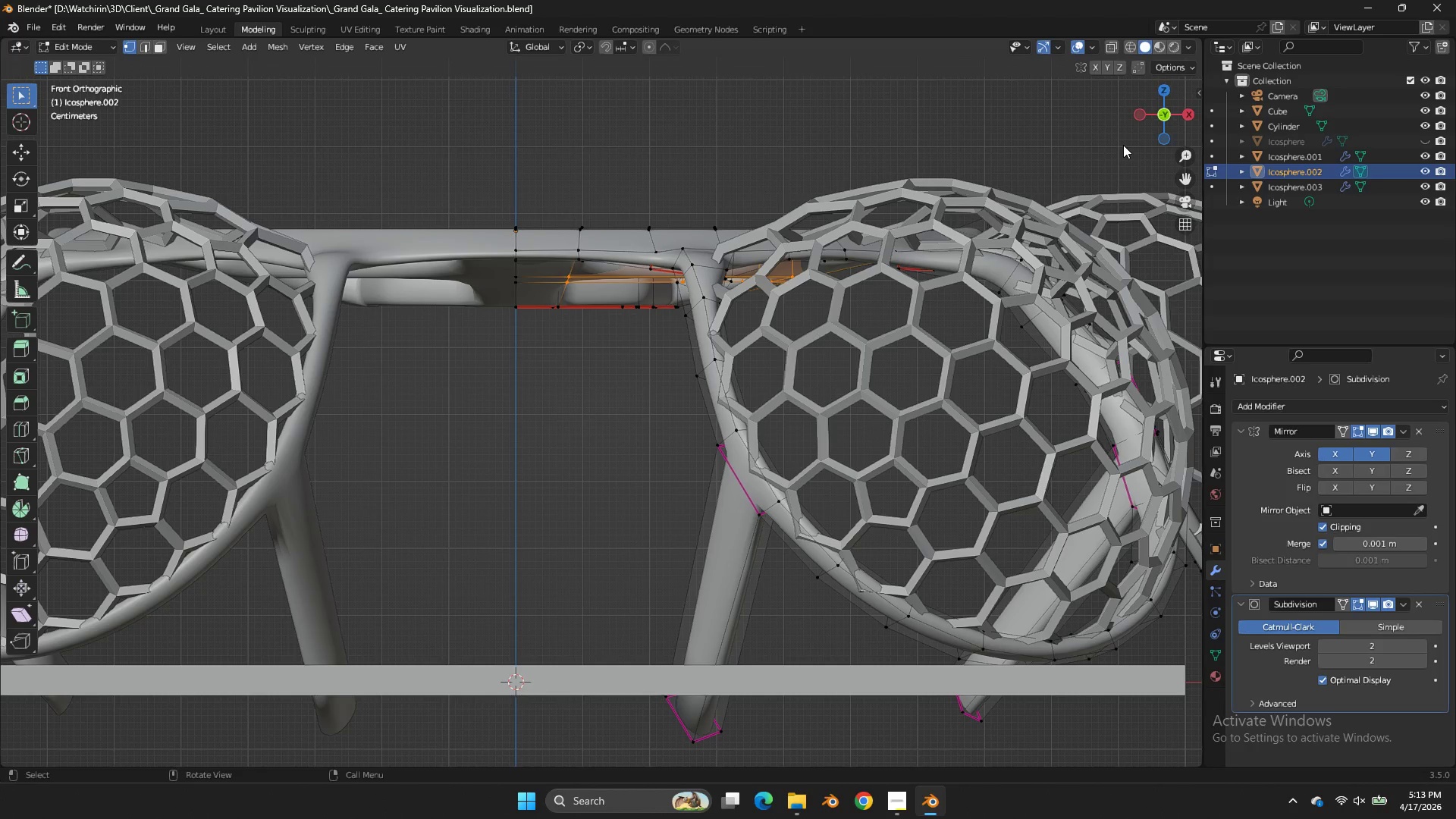 
left_click([1166, 99])
 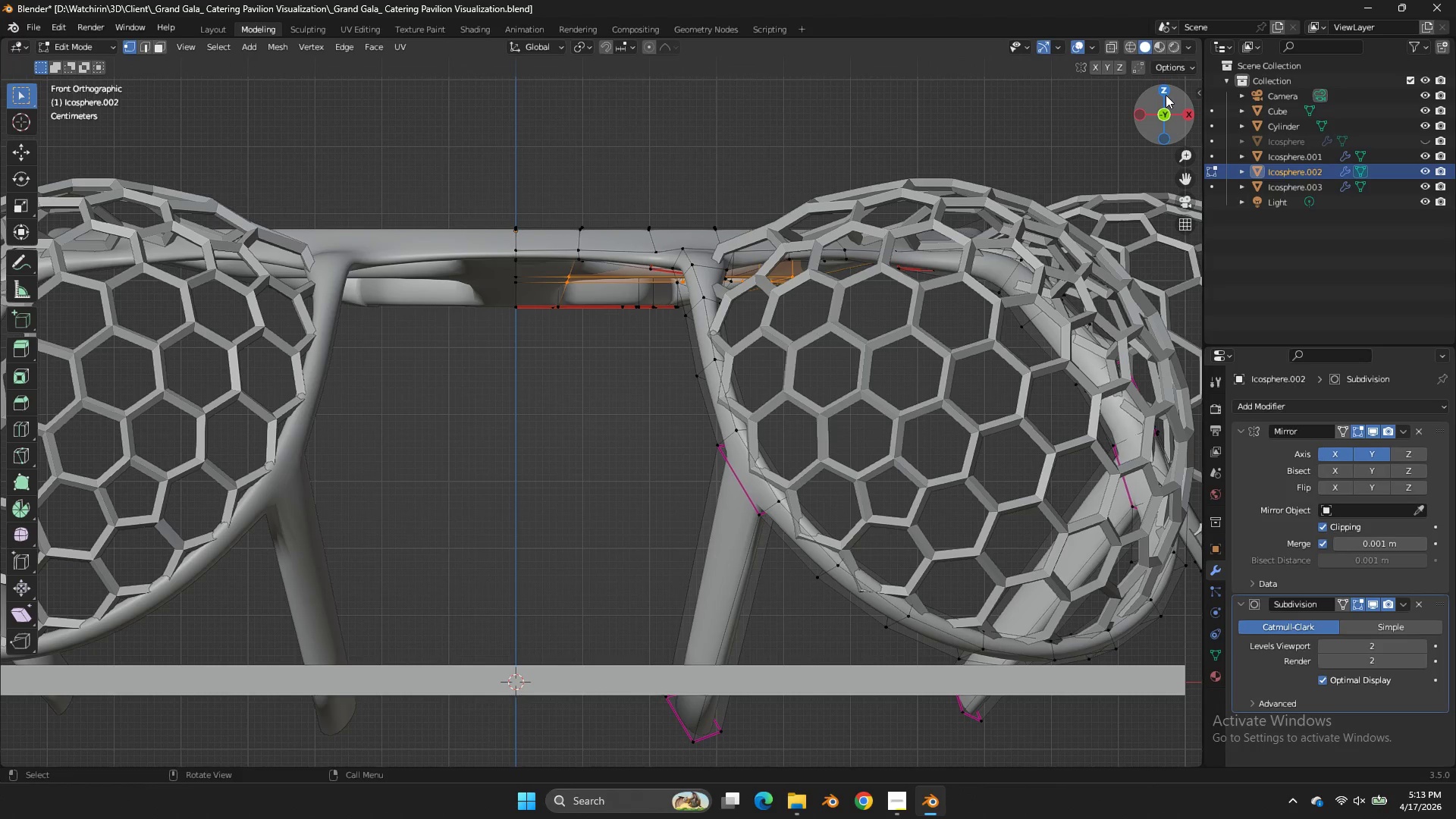 
left_click([1166, 93])
 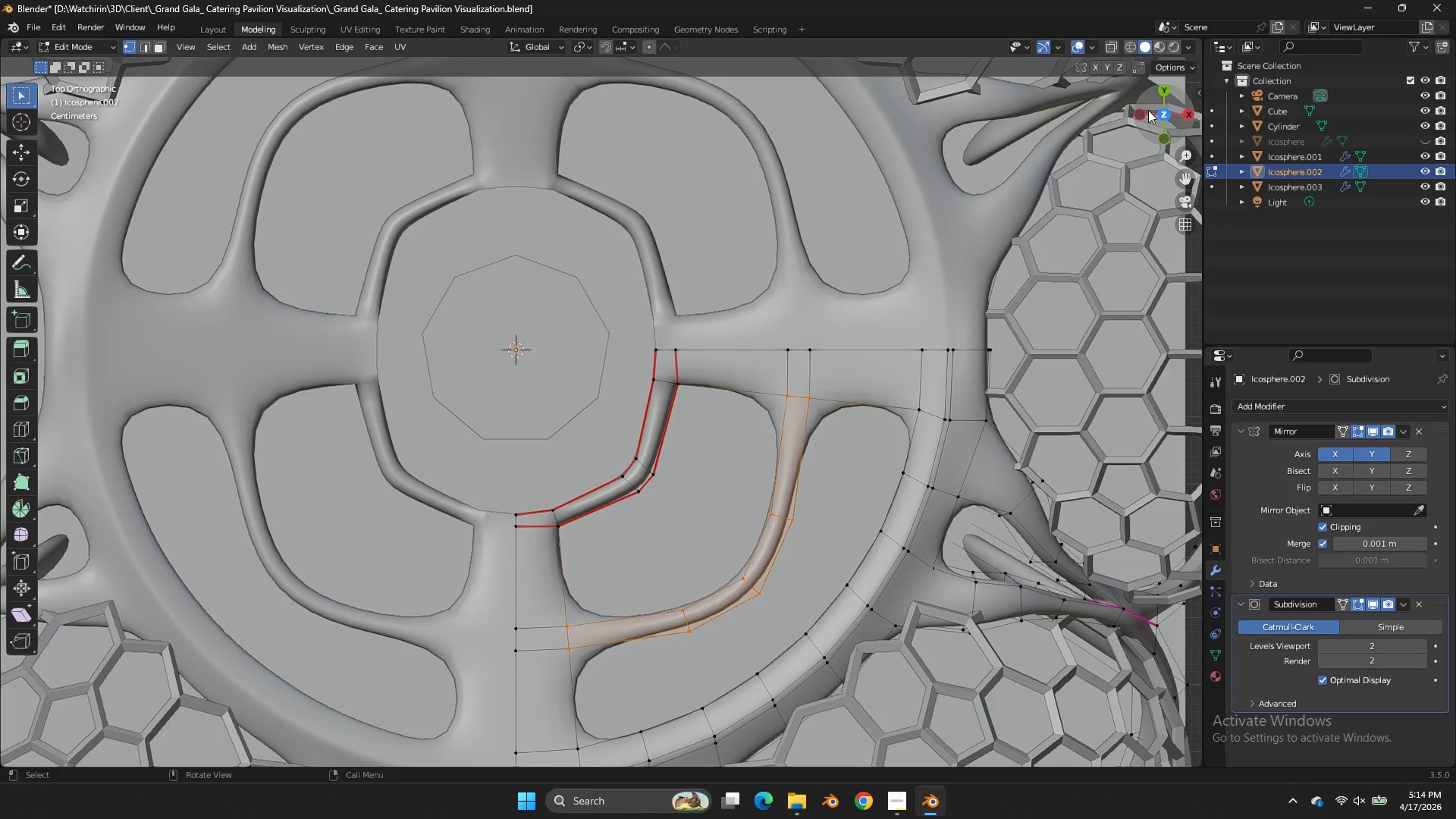 
type(zx)
 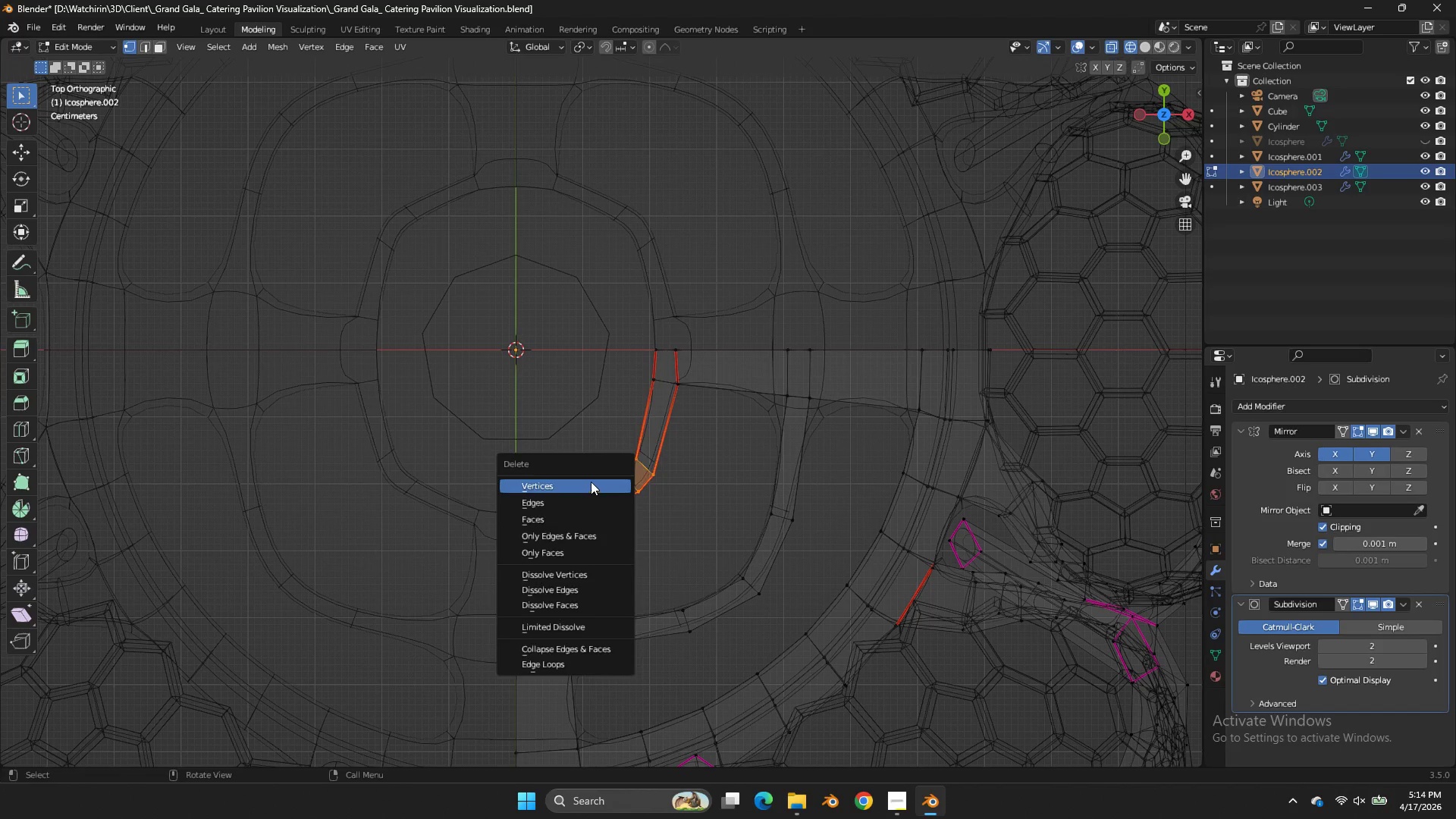 
left_click_drag(start_coordinate=[691, 446], to_coordinate=[607, 519])
 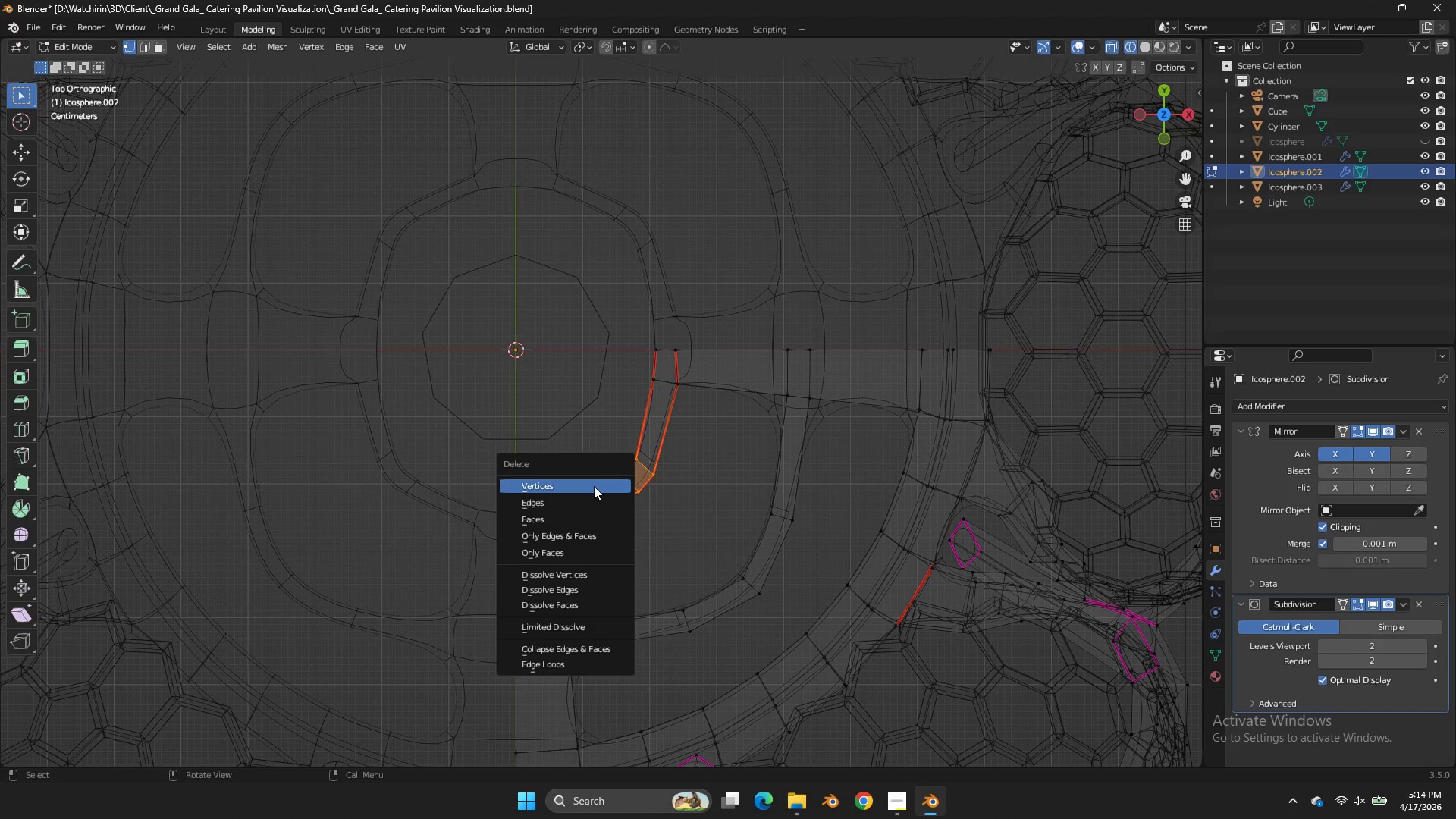 
left_click([592, 483])
 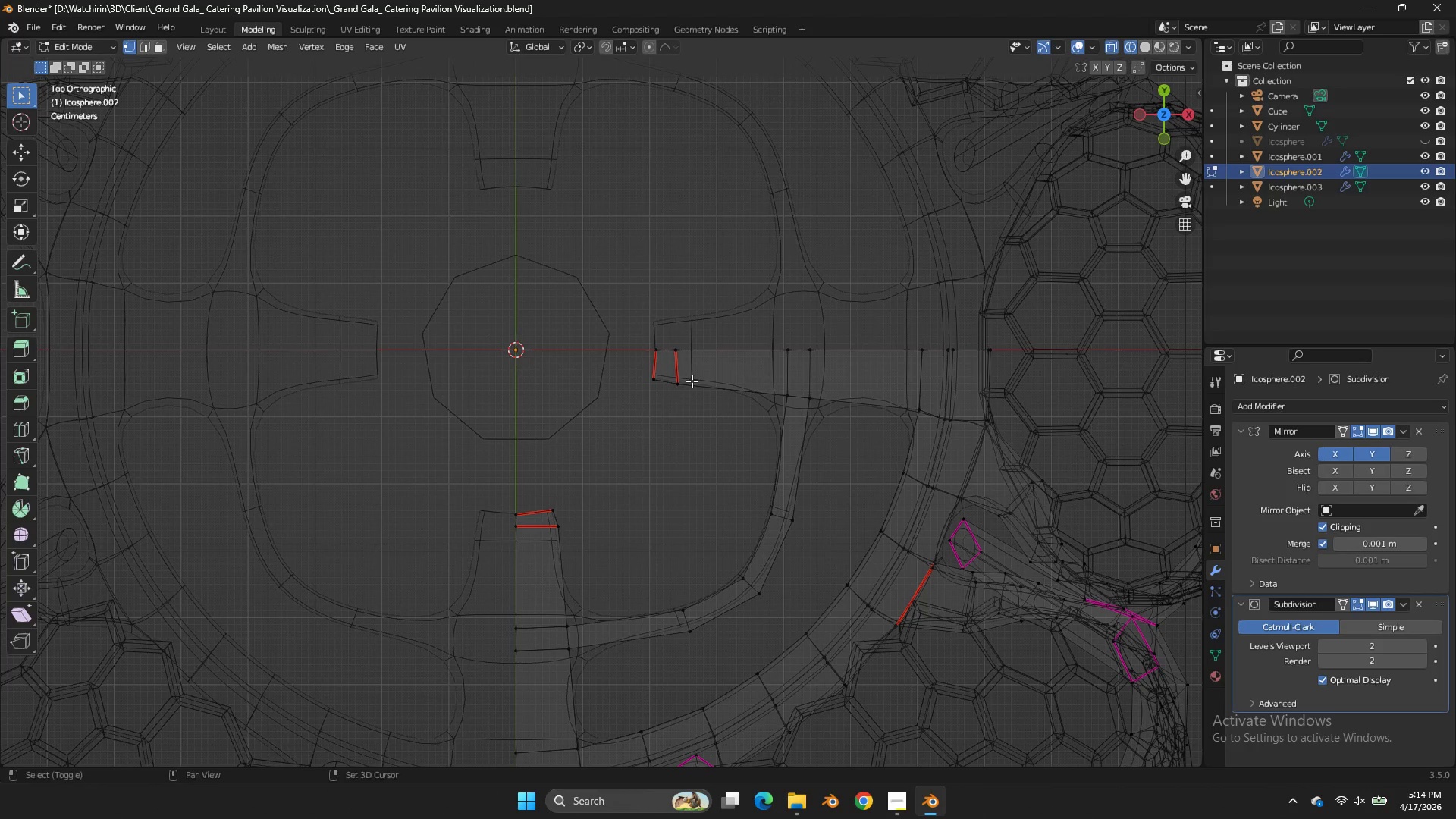 
hold_key(key=ShiftLeft, duration=1.39)
left_click_drag(start_coordinate=[694, 377], to_coordinate=[624, 415])
 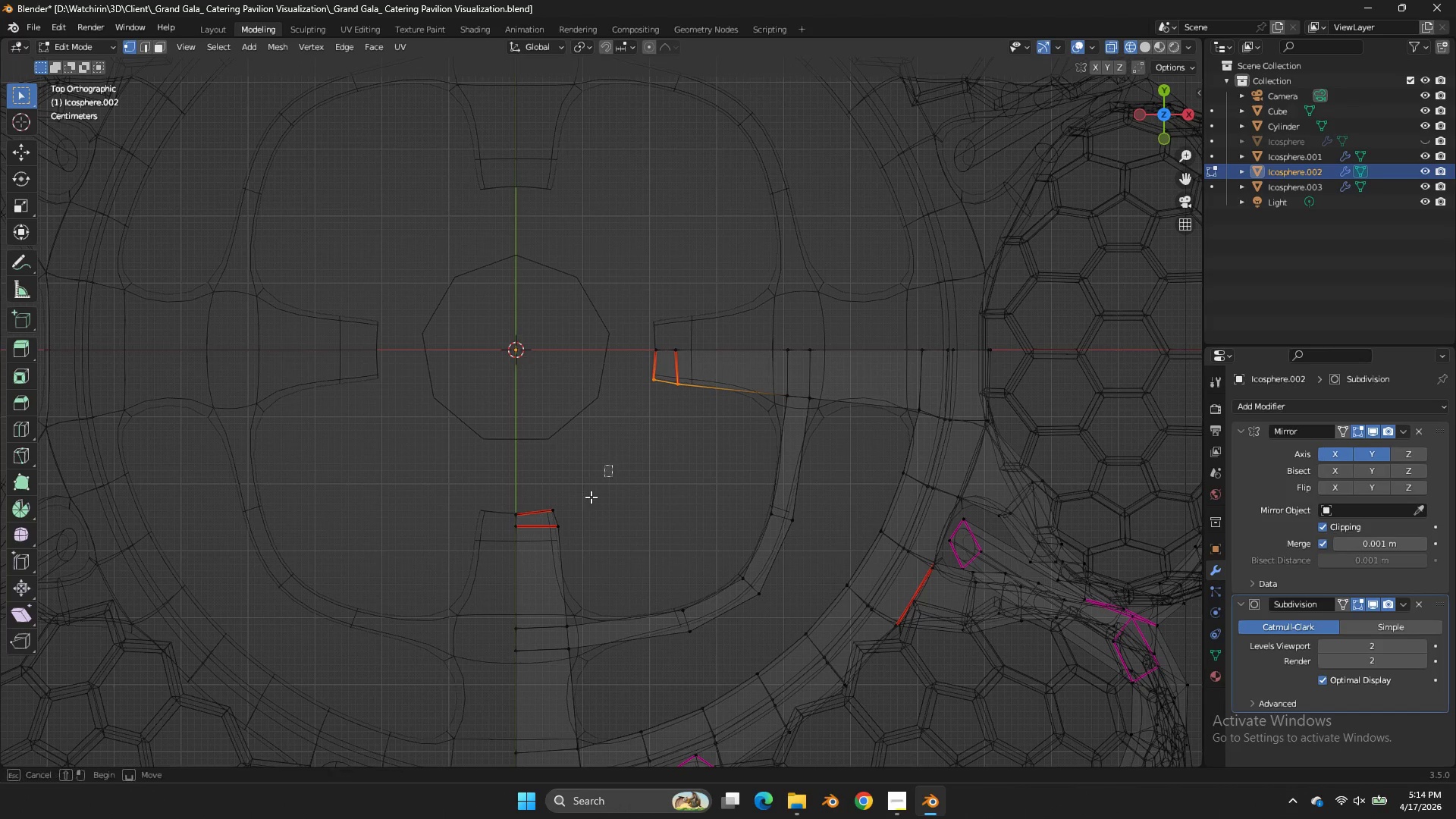 
left_click_drag(start_coordinate=[612, 465], to_coordinate=[546, 544])
 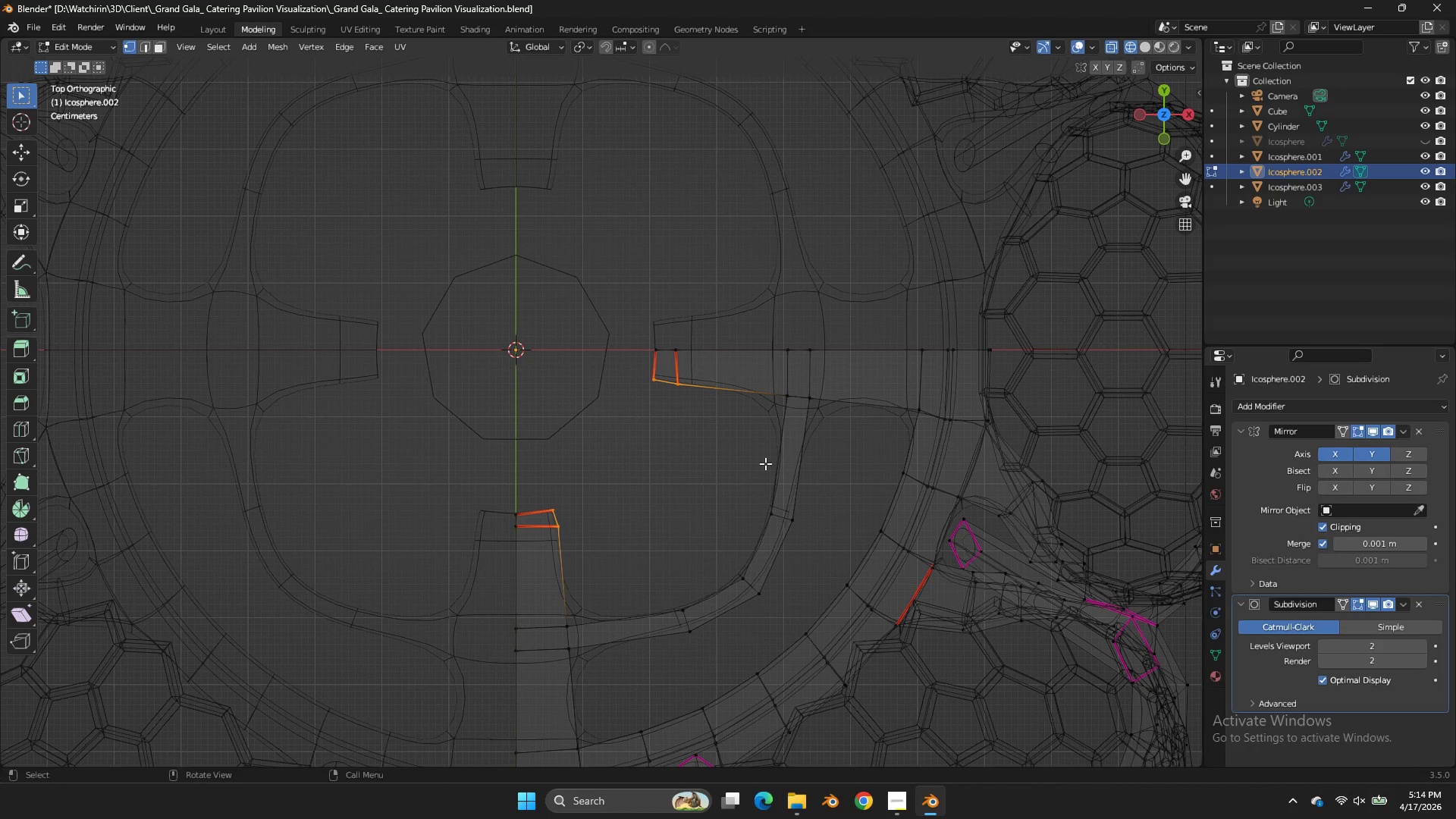 
key(Control+E)
 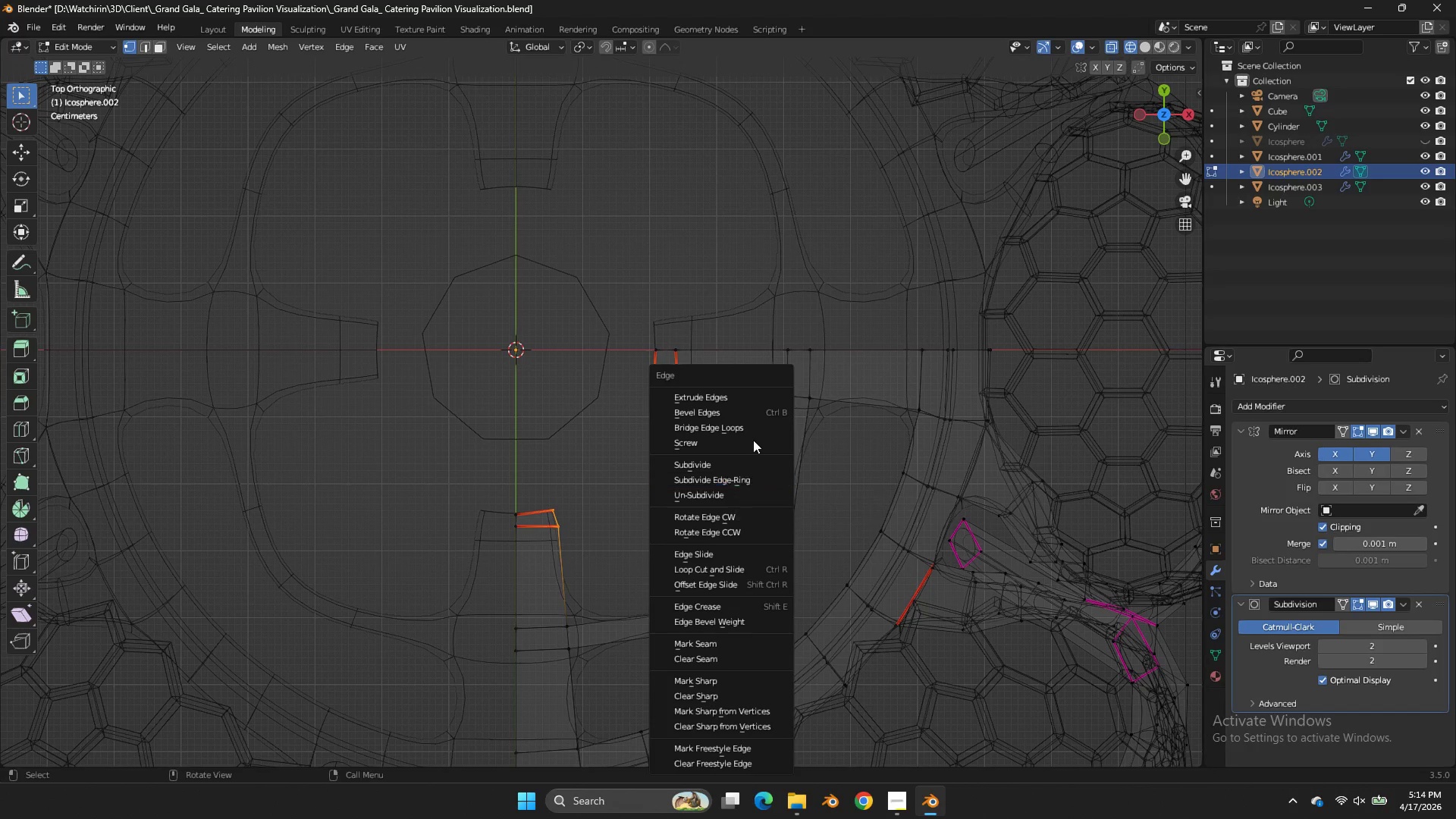 
left_click([750, 425])
 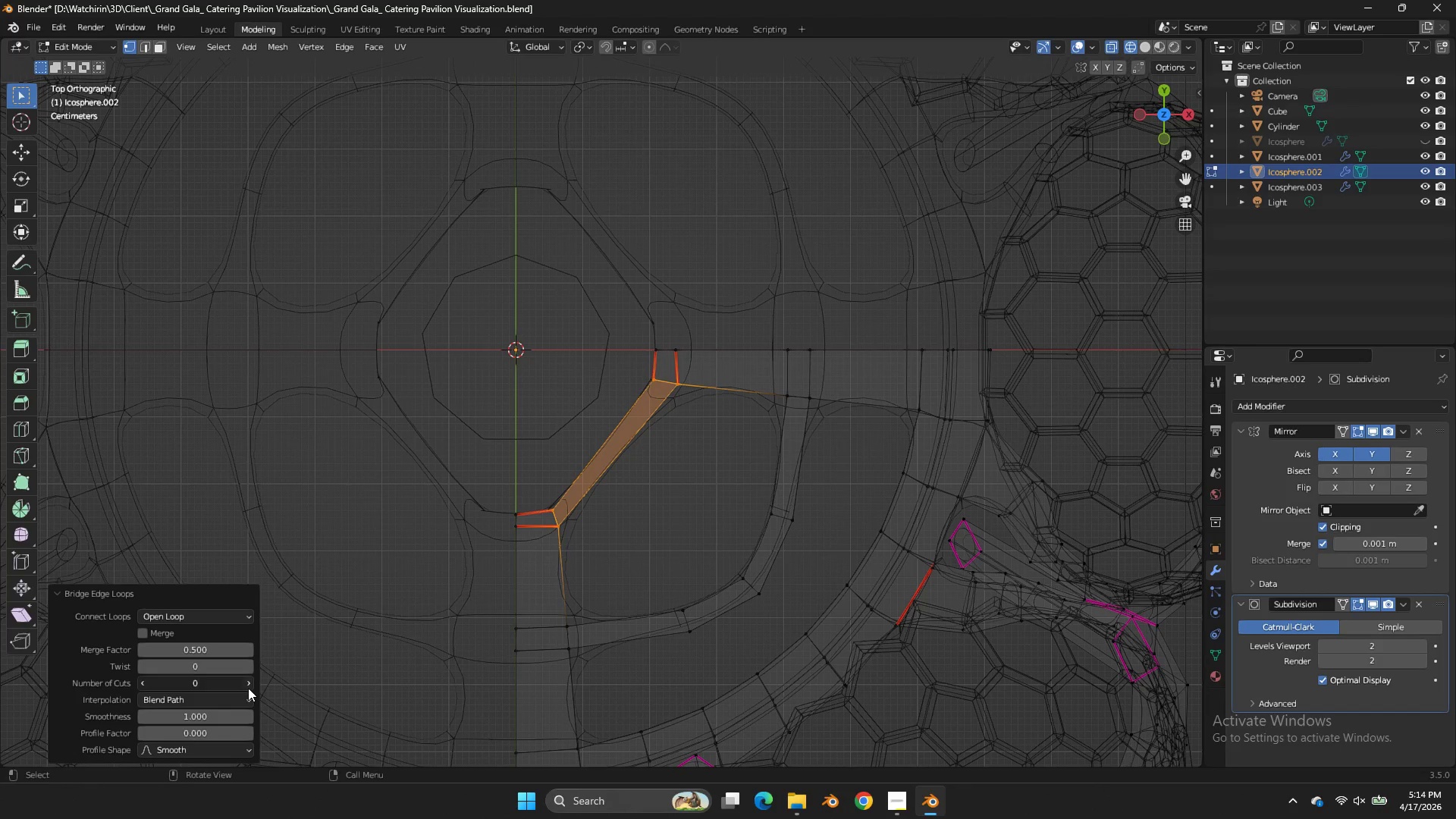 
double_click([248, 688])
 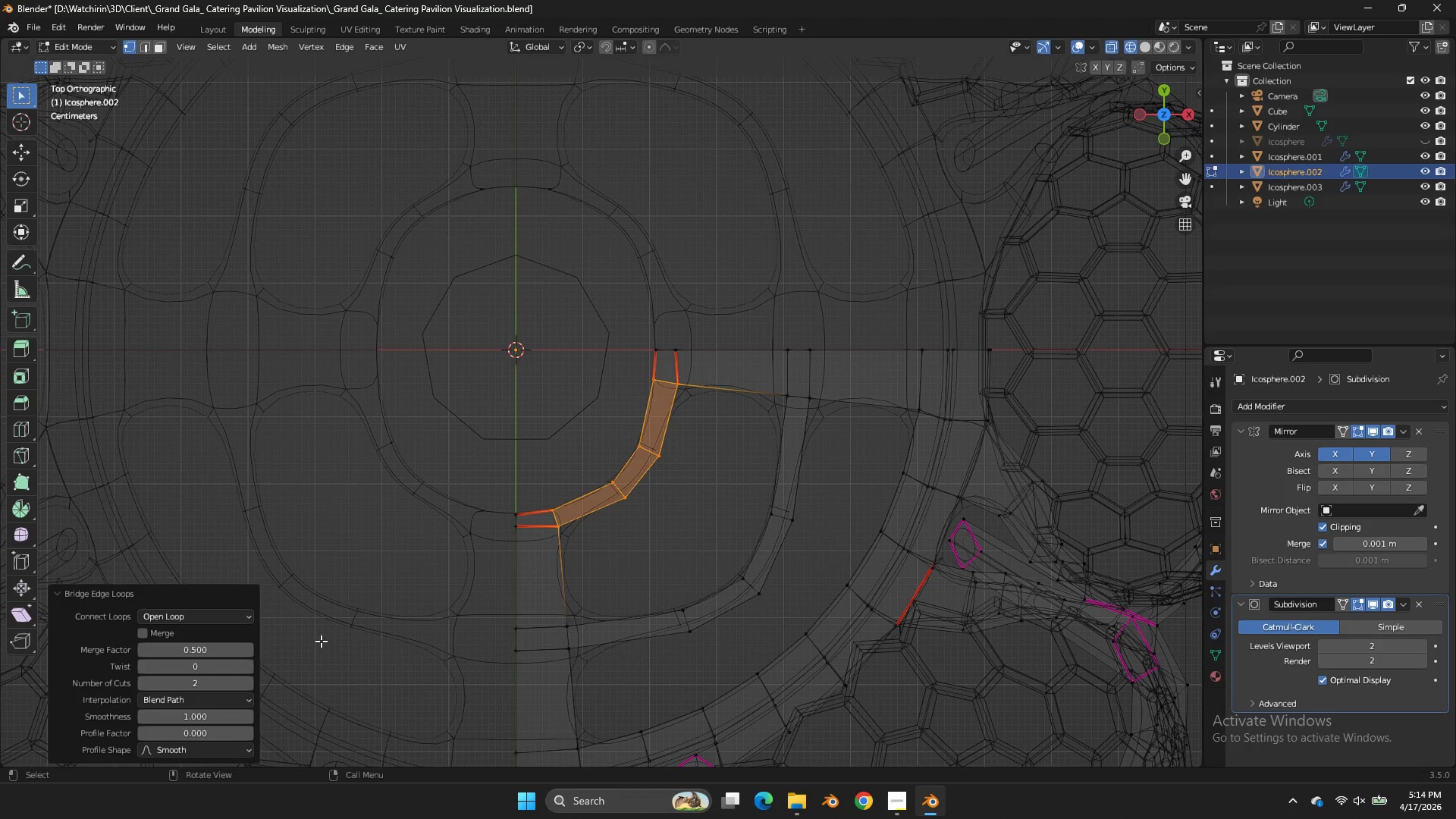 
key(Tab)
 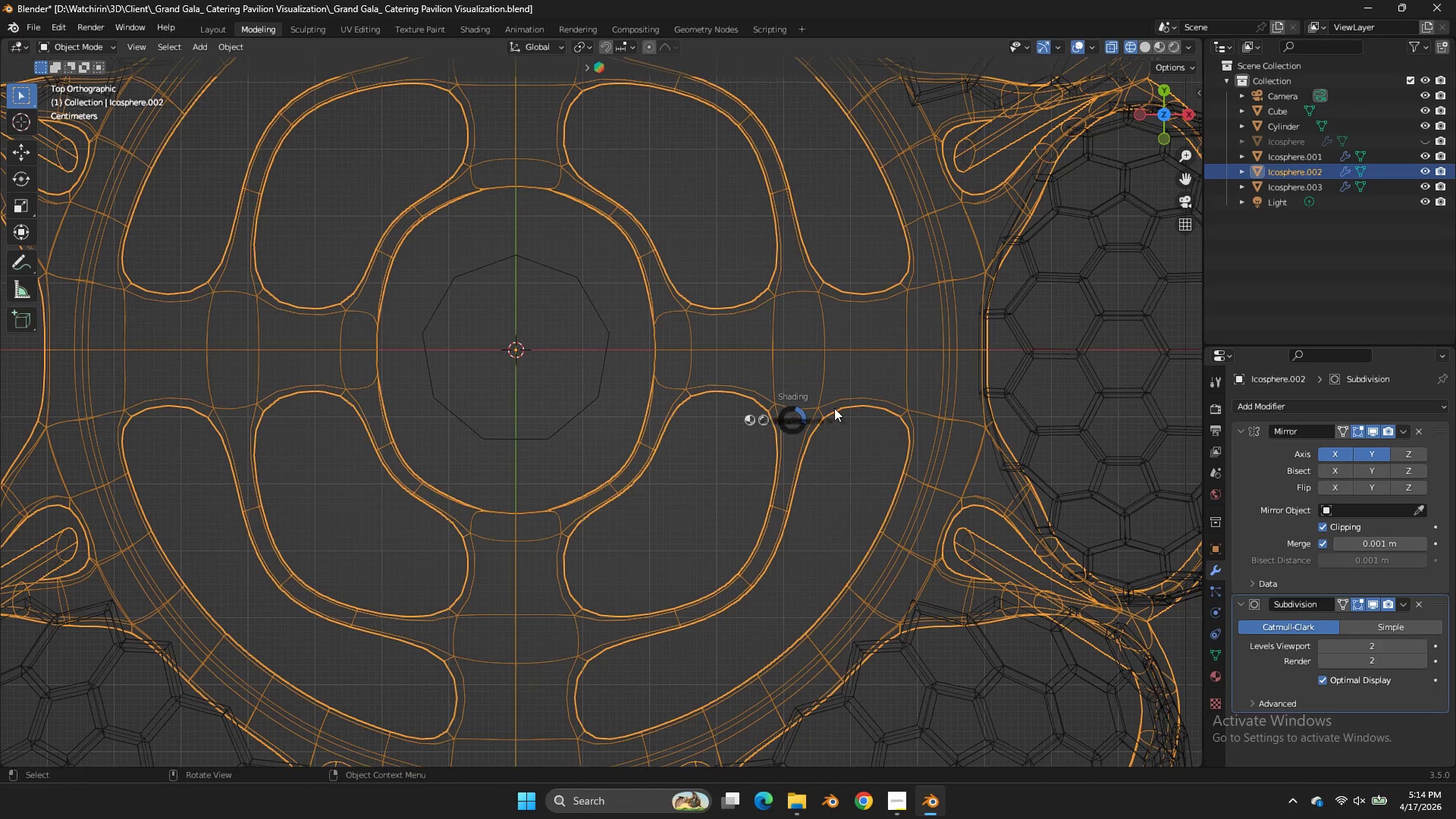 
key(Z)
 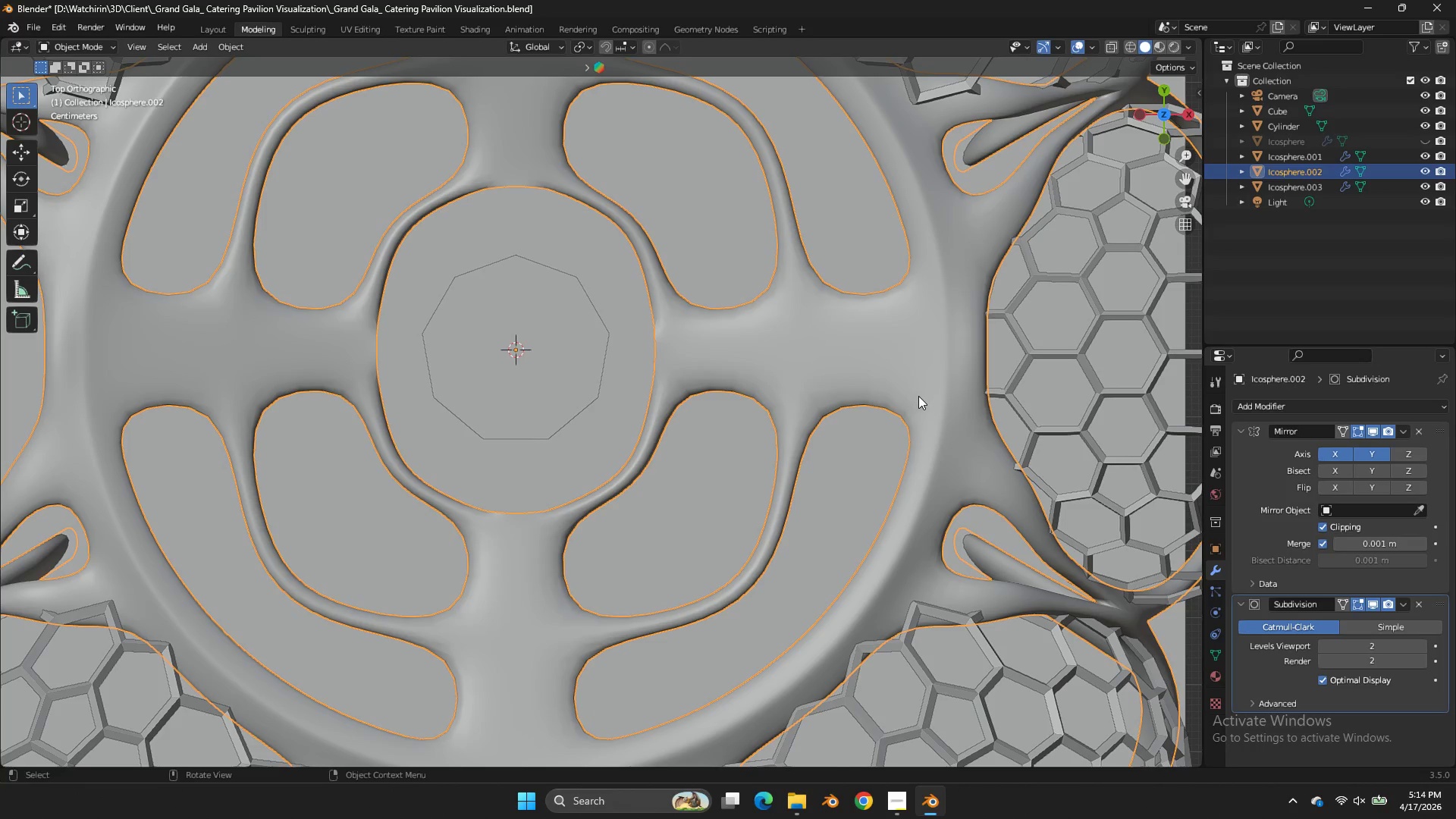 
scroll: coordinate [918, 396], scroll_direction: down, amount: 2.0
 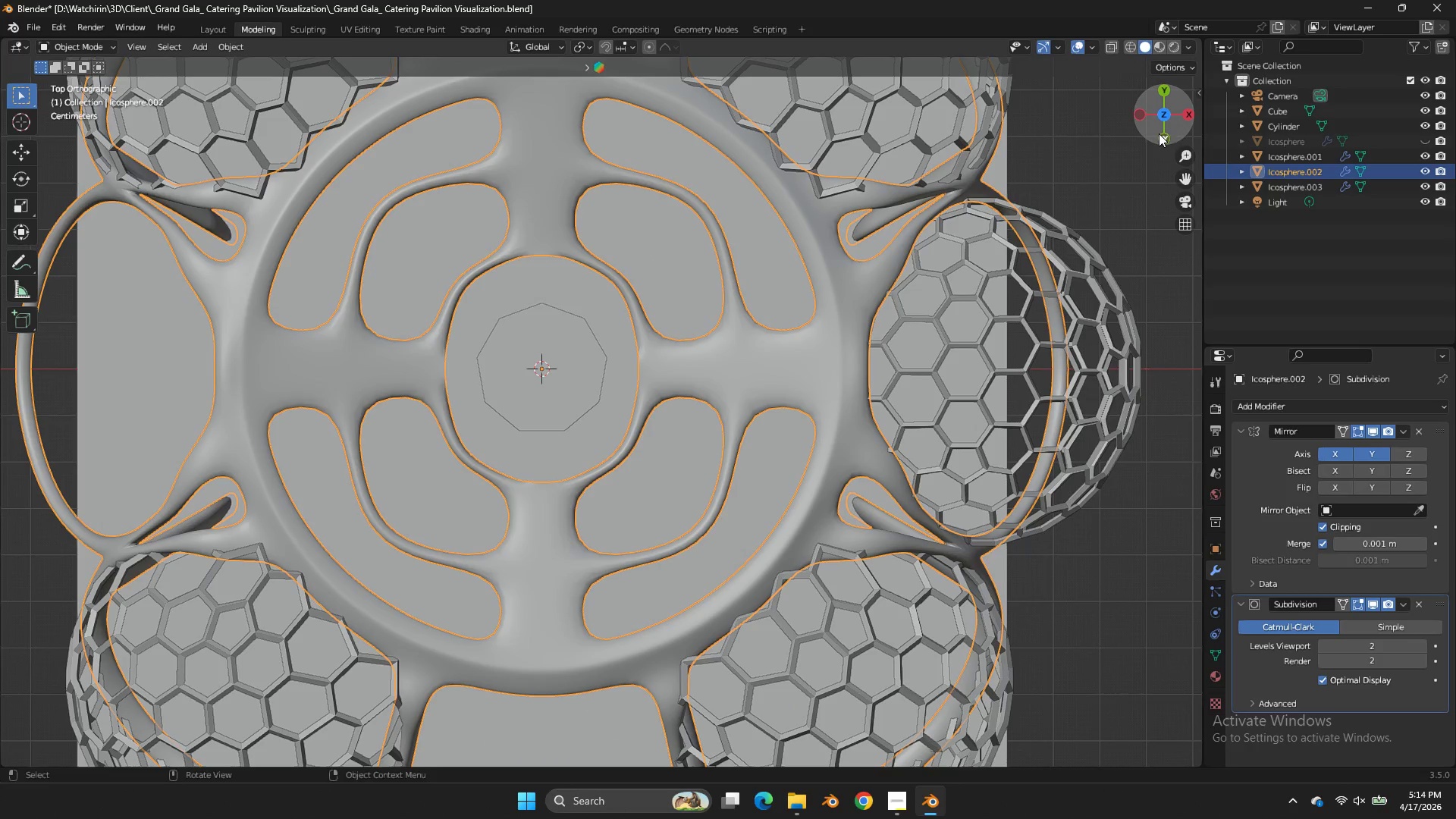 
key(Tab)
 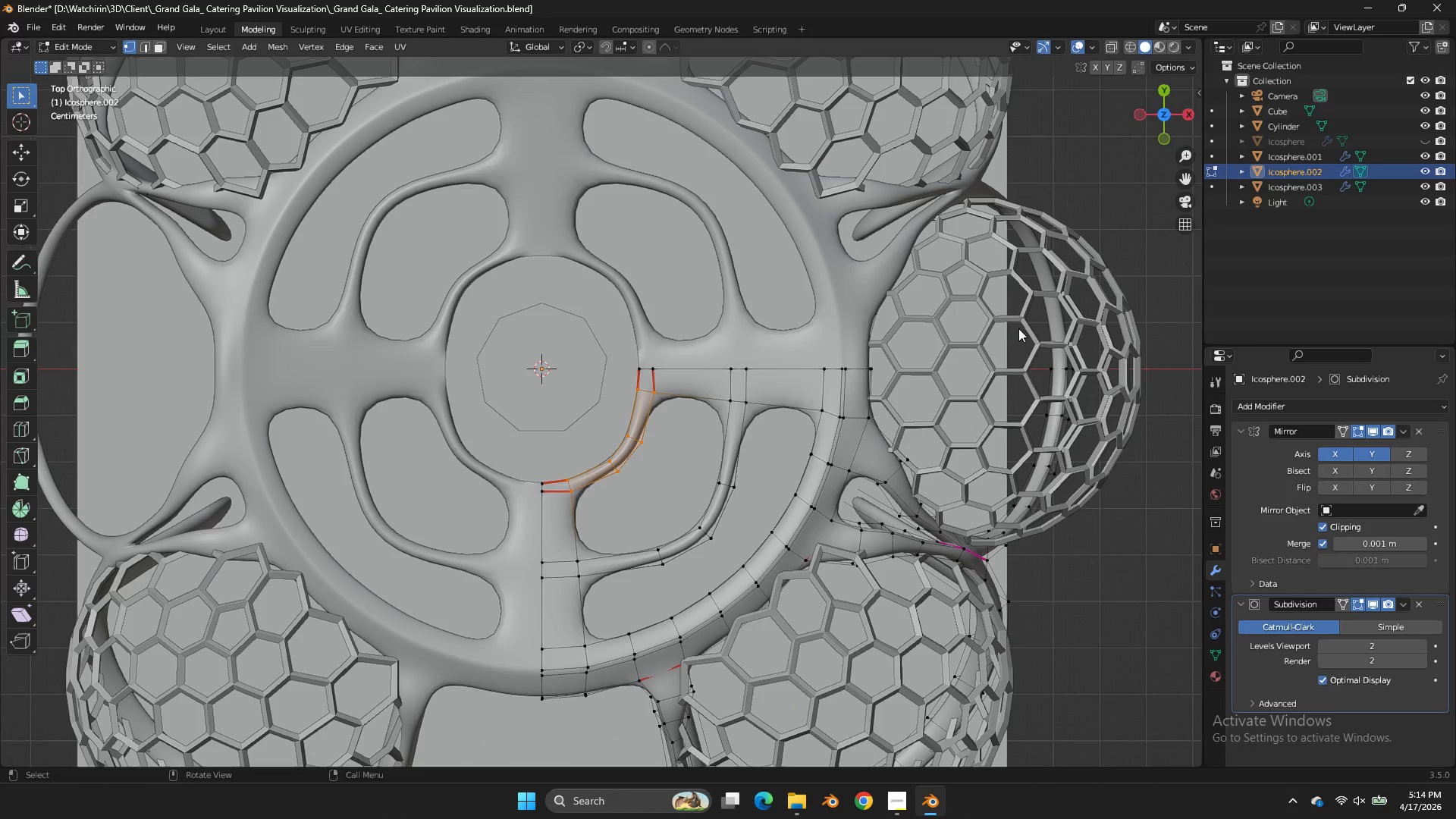 
scroll: coordinate [888, 476], scroll_direction: up, amount: 2.0
 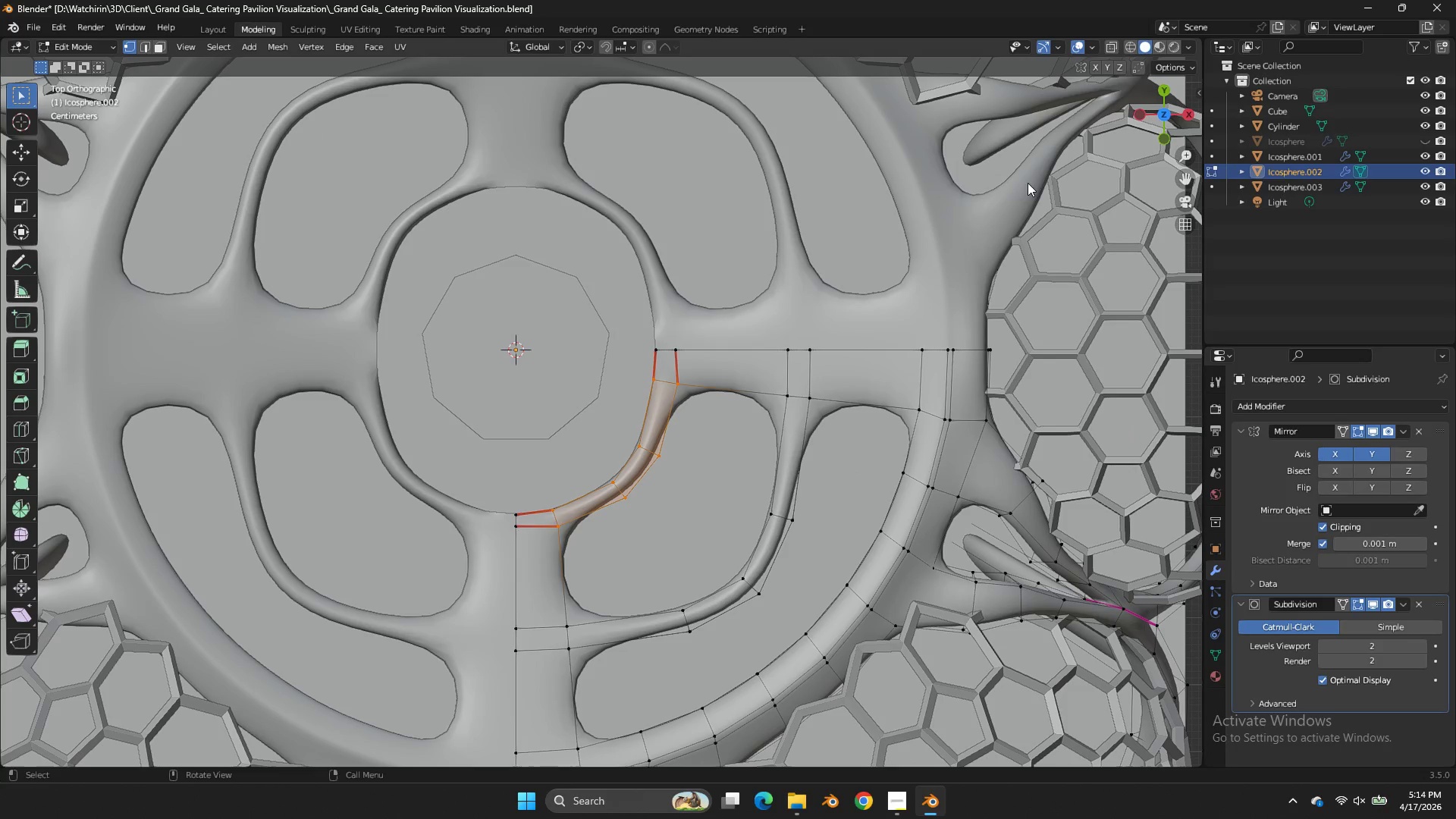 
left_click_drag(start_coordinate=[1160, 120], to_coordinate=[7, 713])
 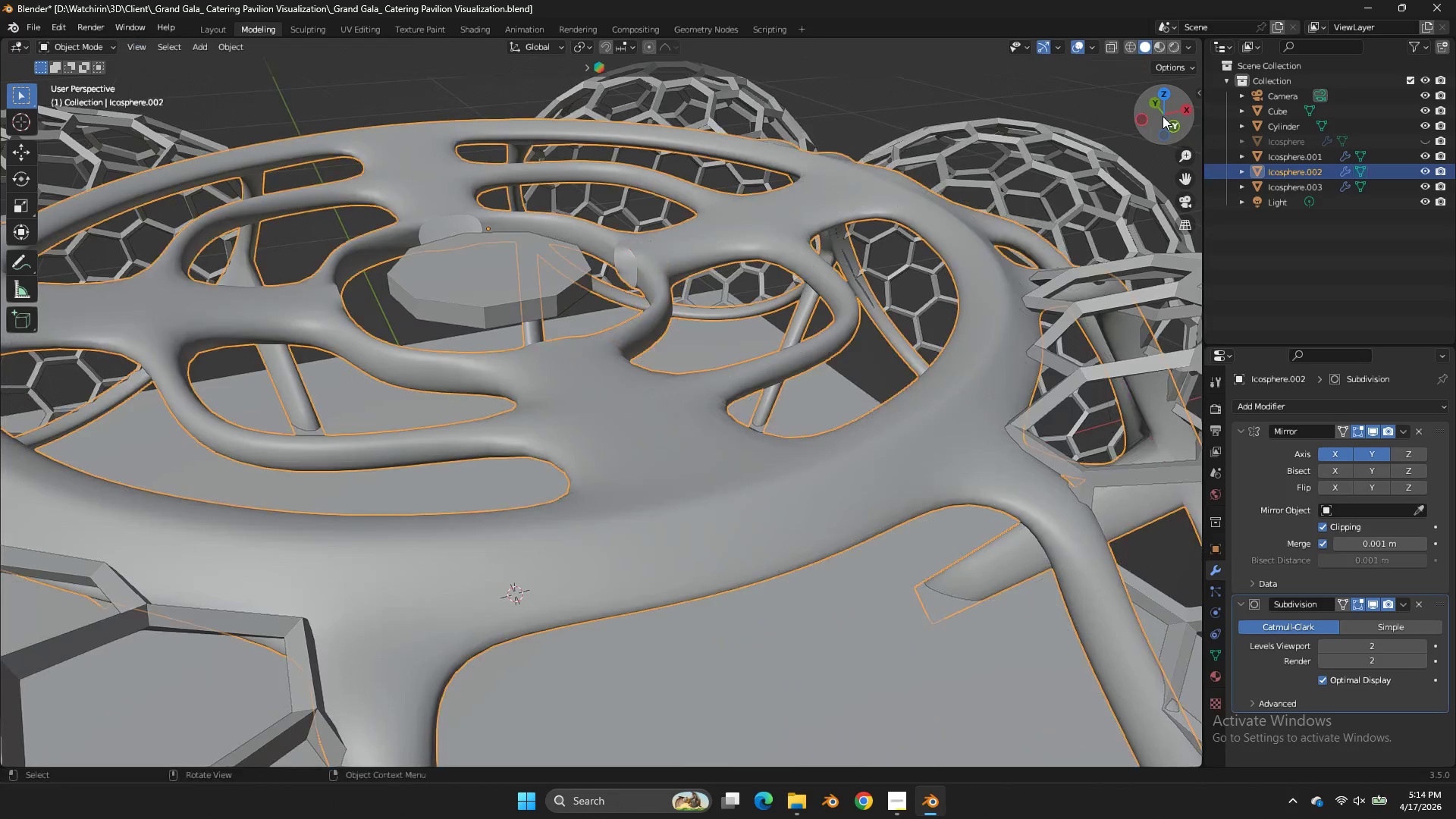 
key(Tab)
 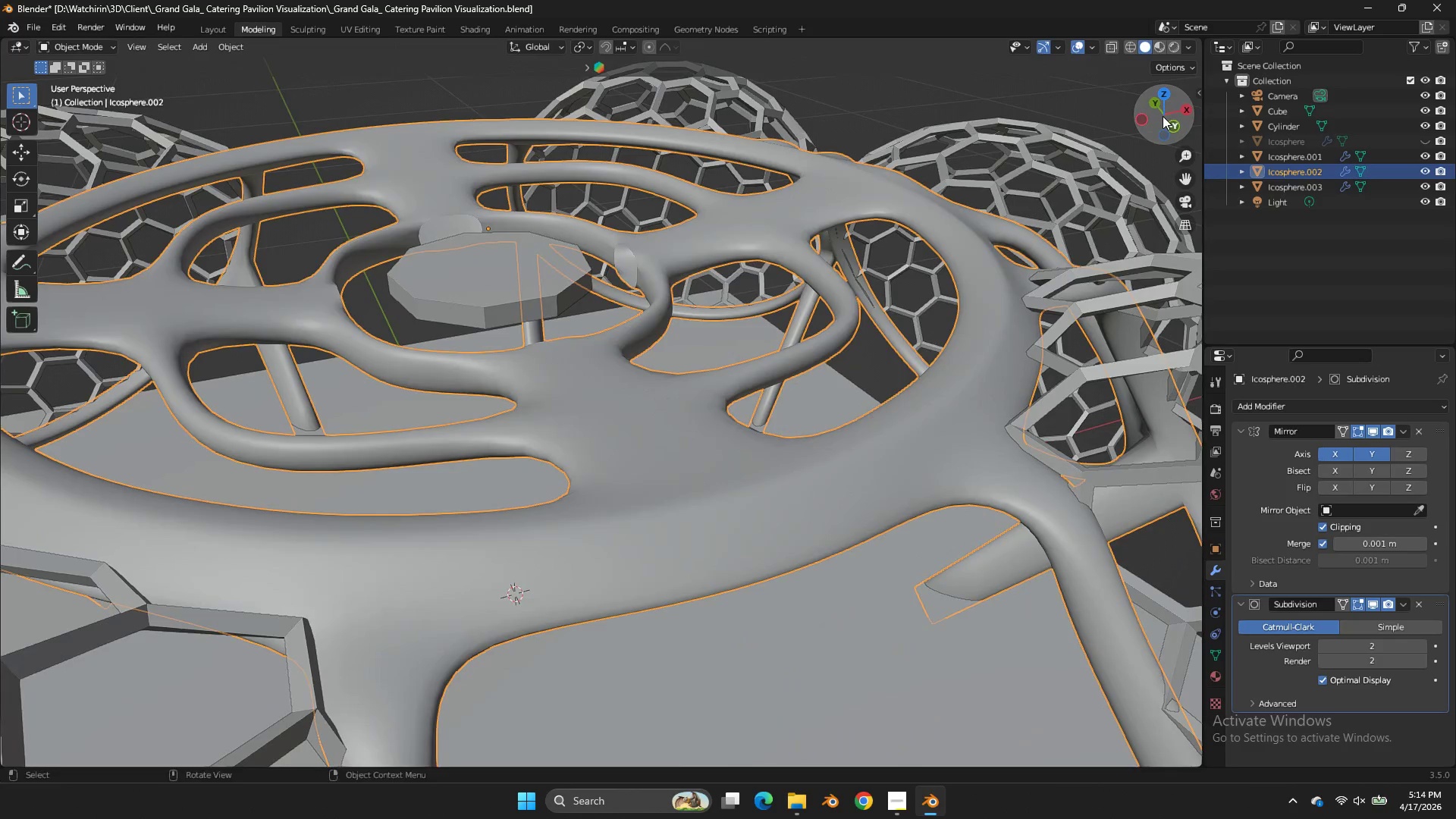 
left_click_drag(start_coordinate=[1163, 116], to_coordinate=[1188, 149])
 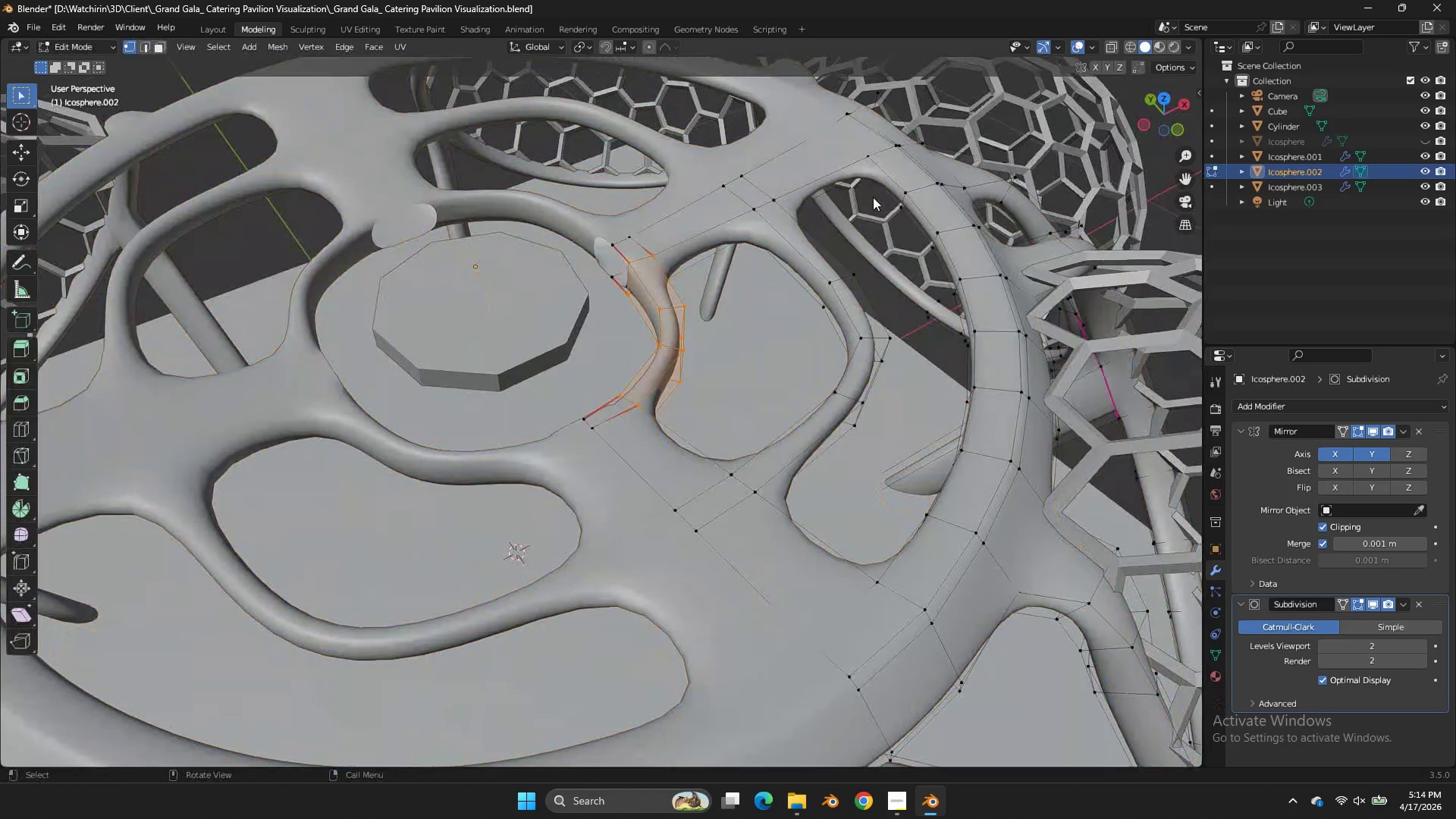 
key(Tab)
 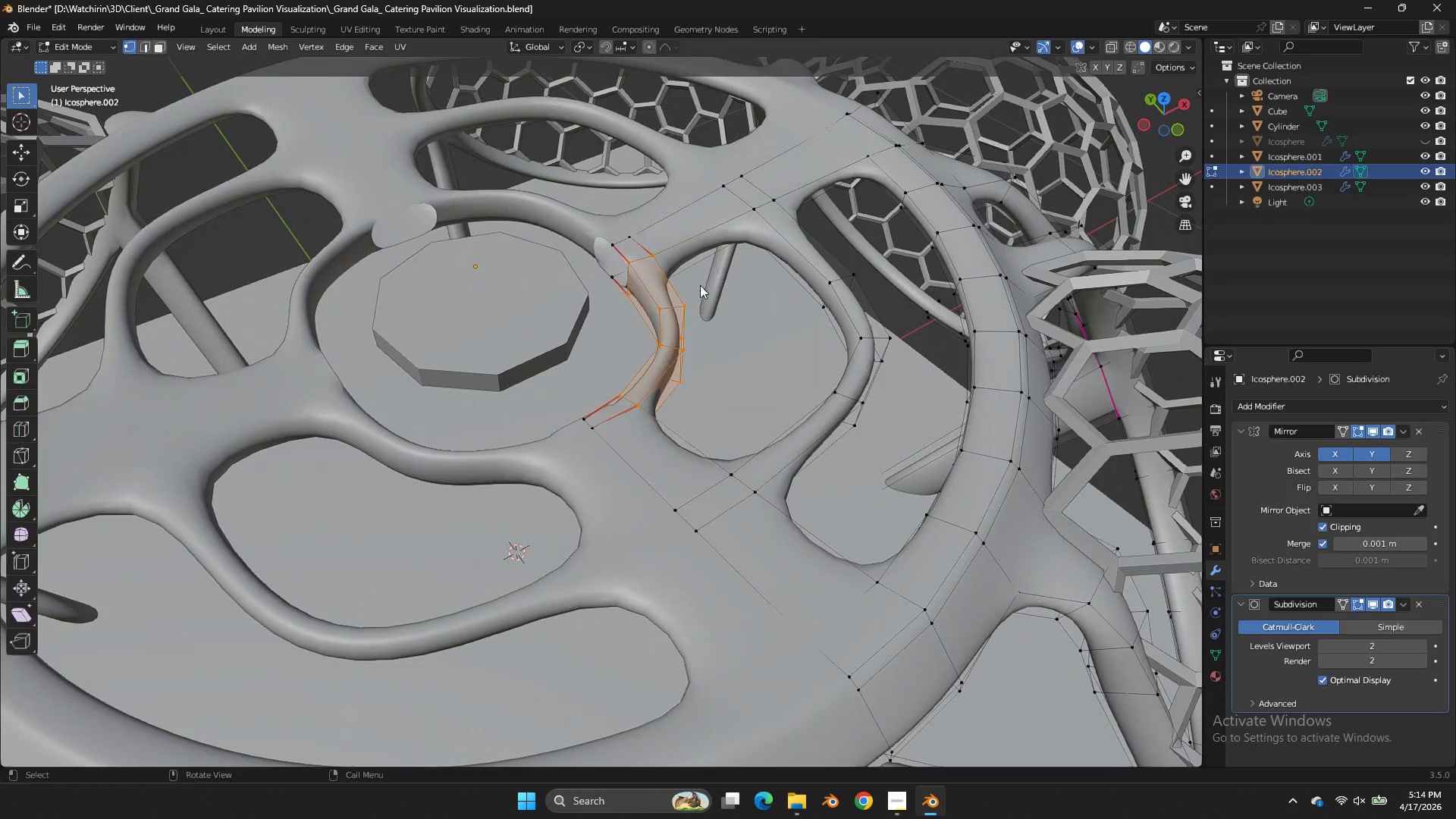 
key(Tab)
 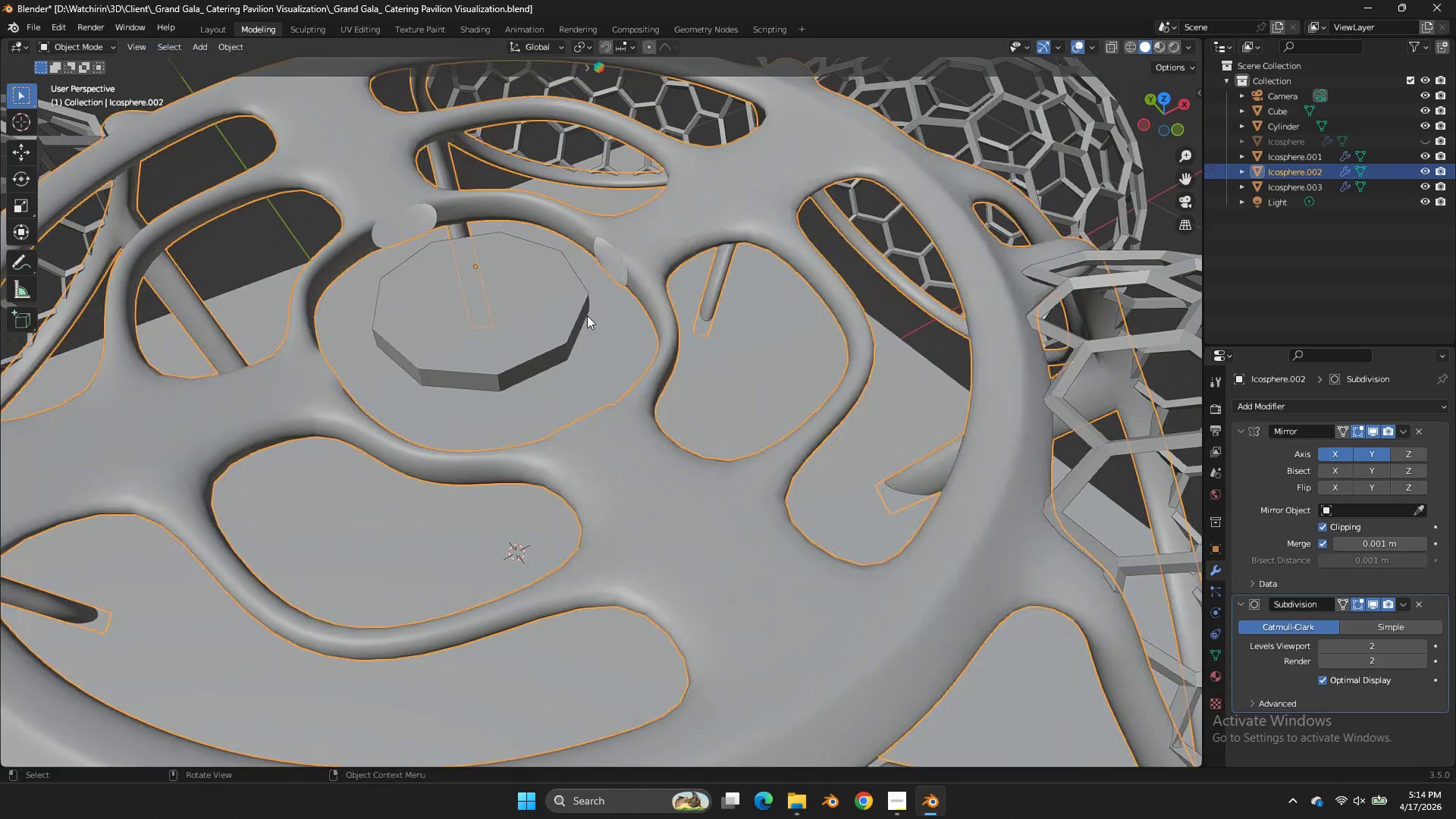 
left_click([587, 315])
 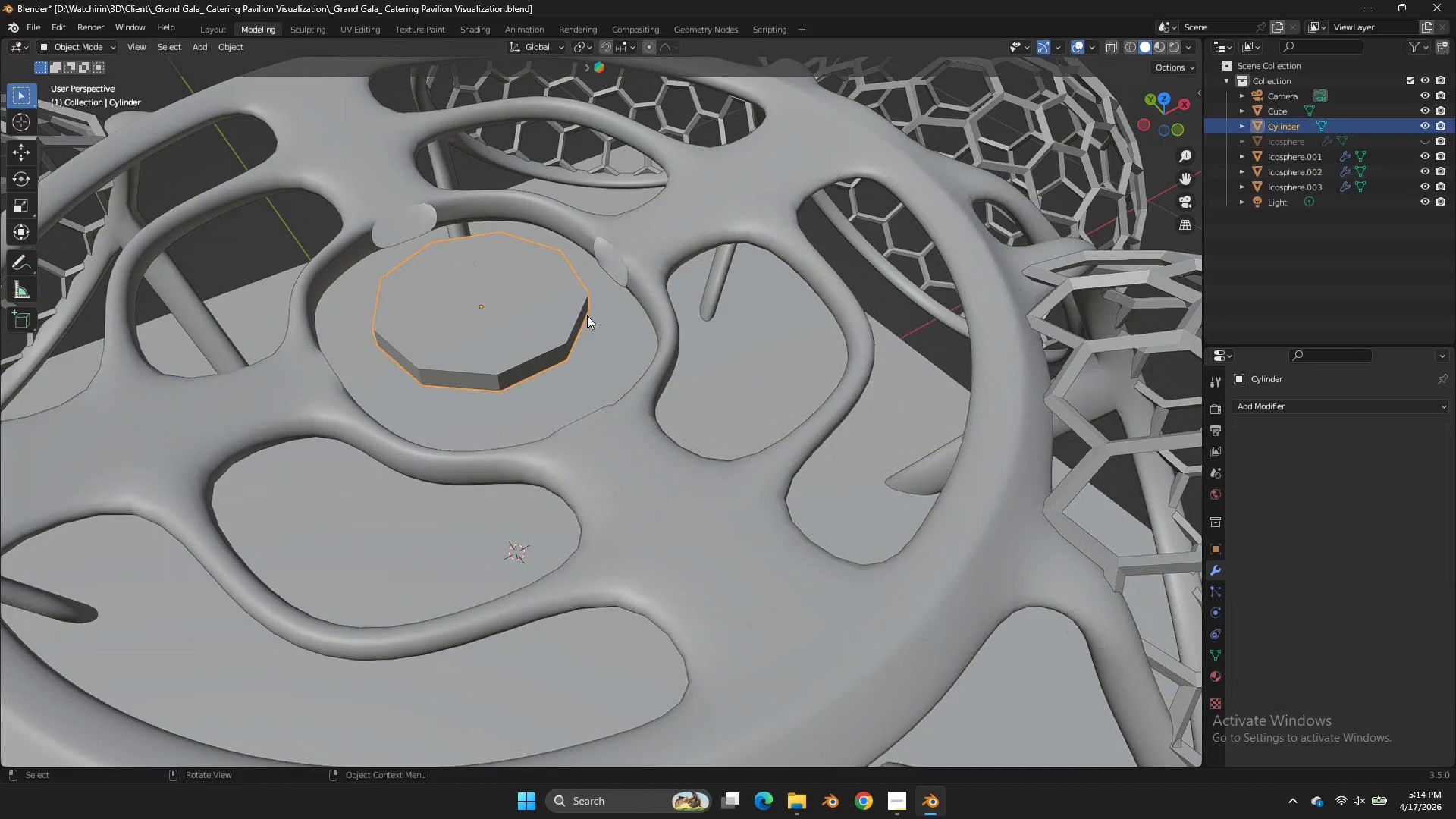 
key(Control+ControlLeft)
 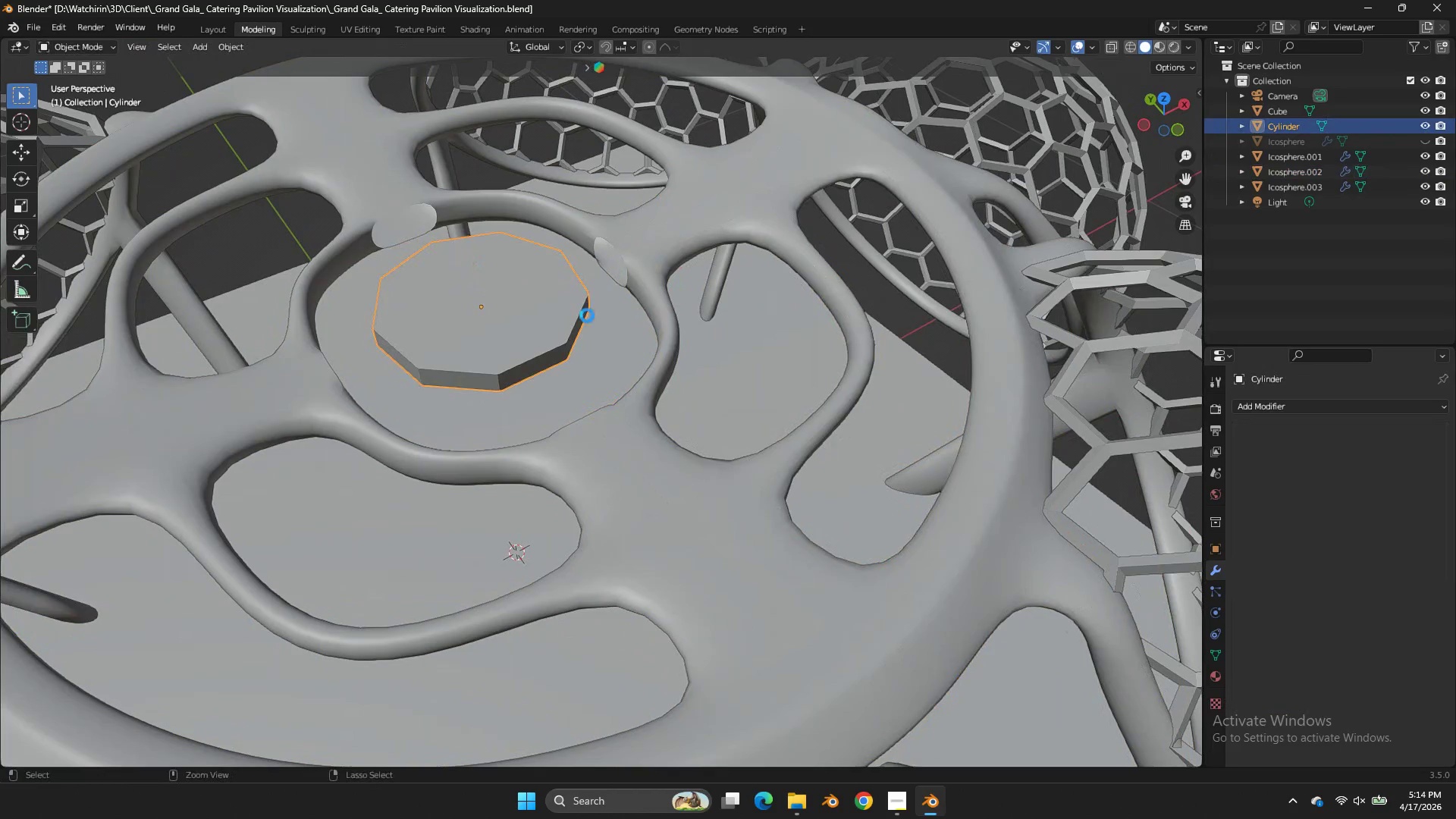 
key(Control+S)
 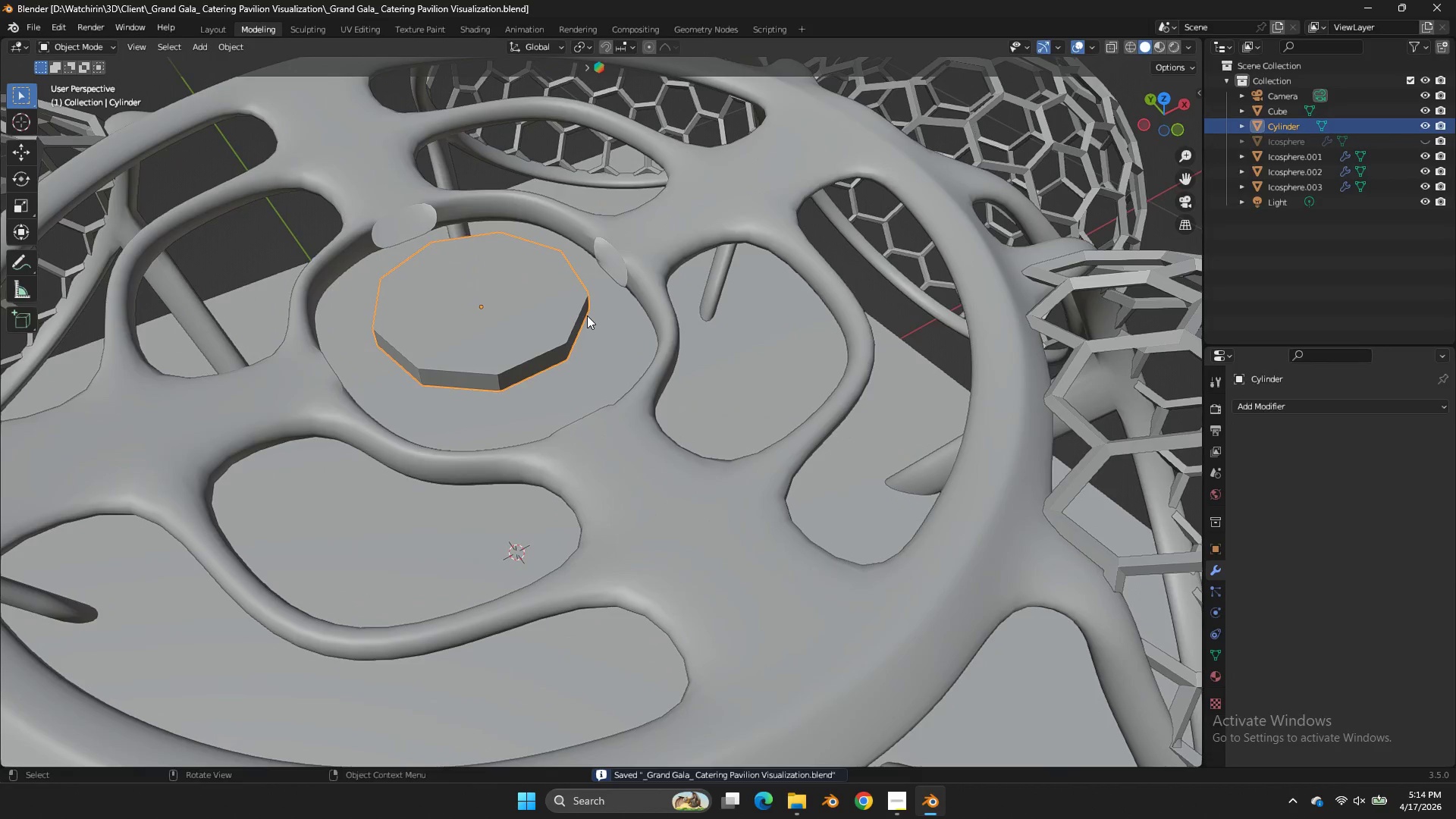 
key(Alt+AltLeft)
 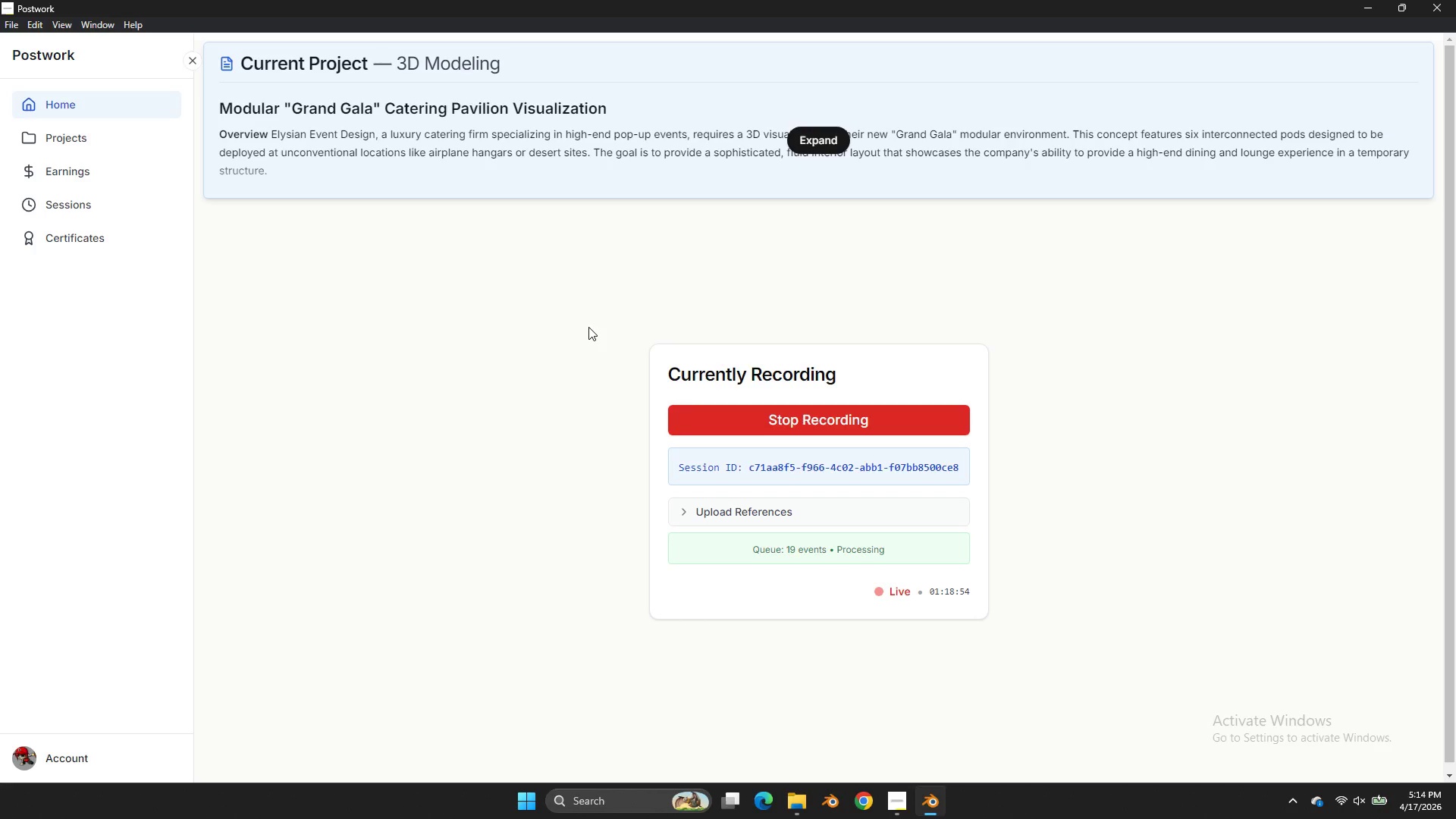 
key(Alt+Tab)